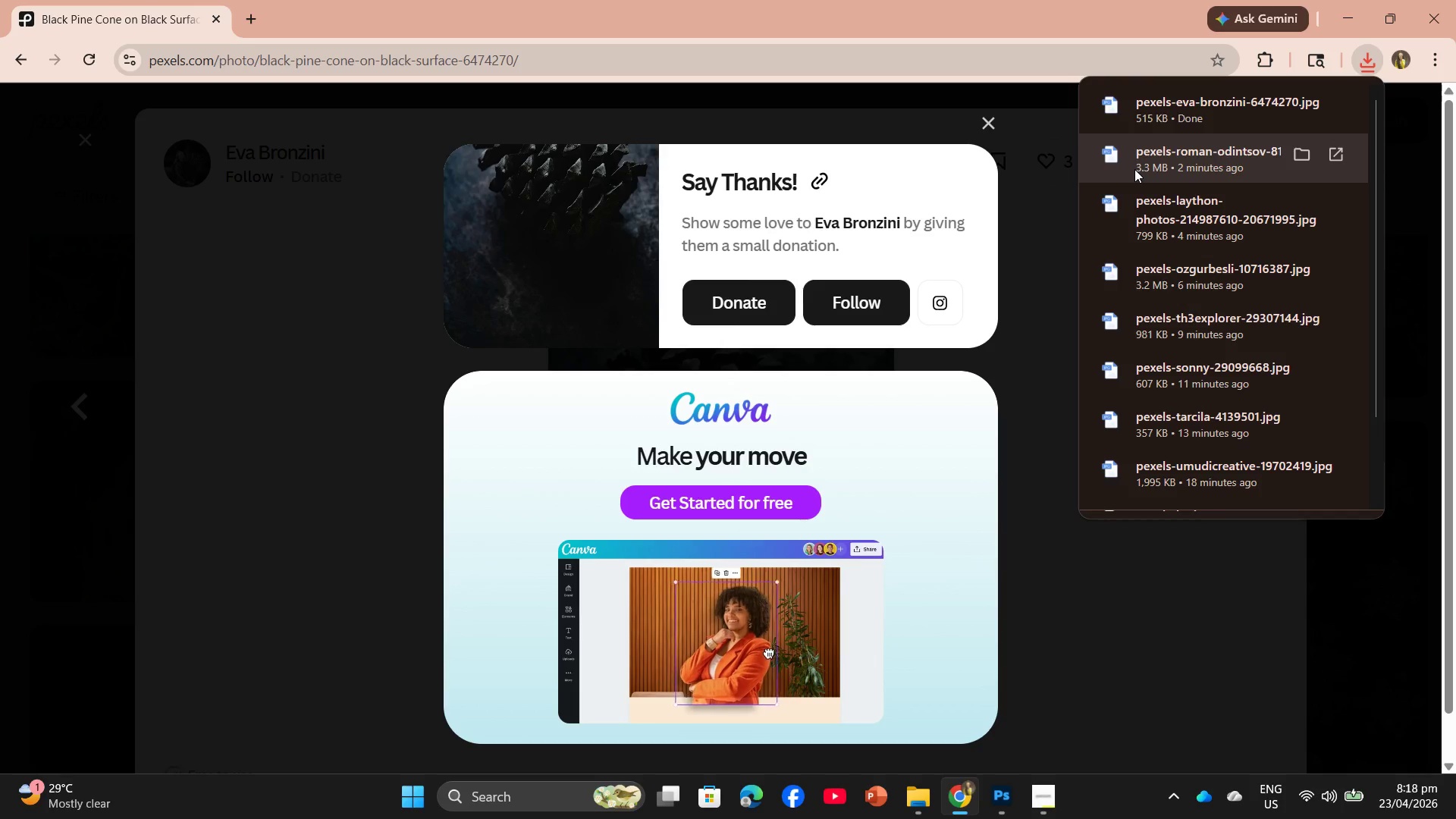 
wait(11.62)
 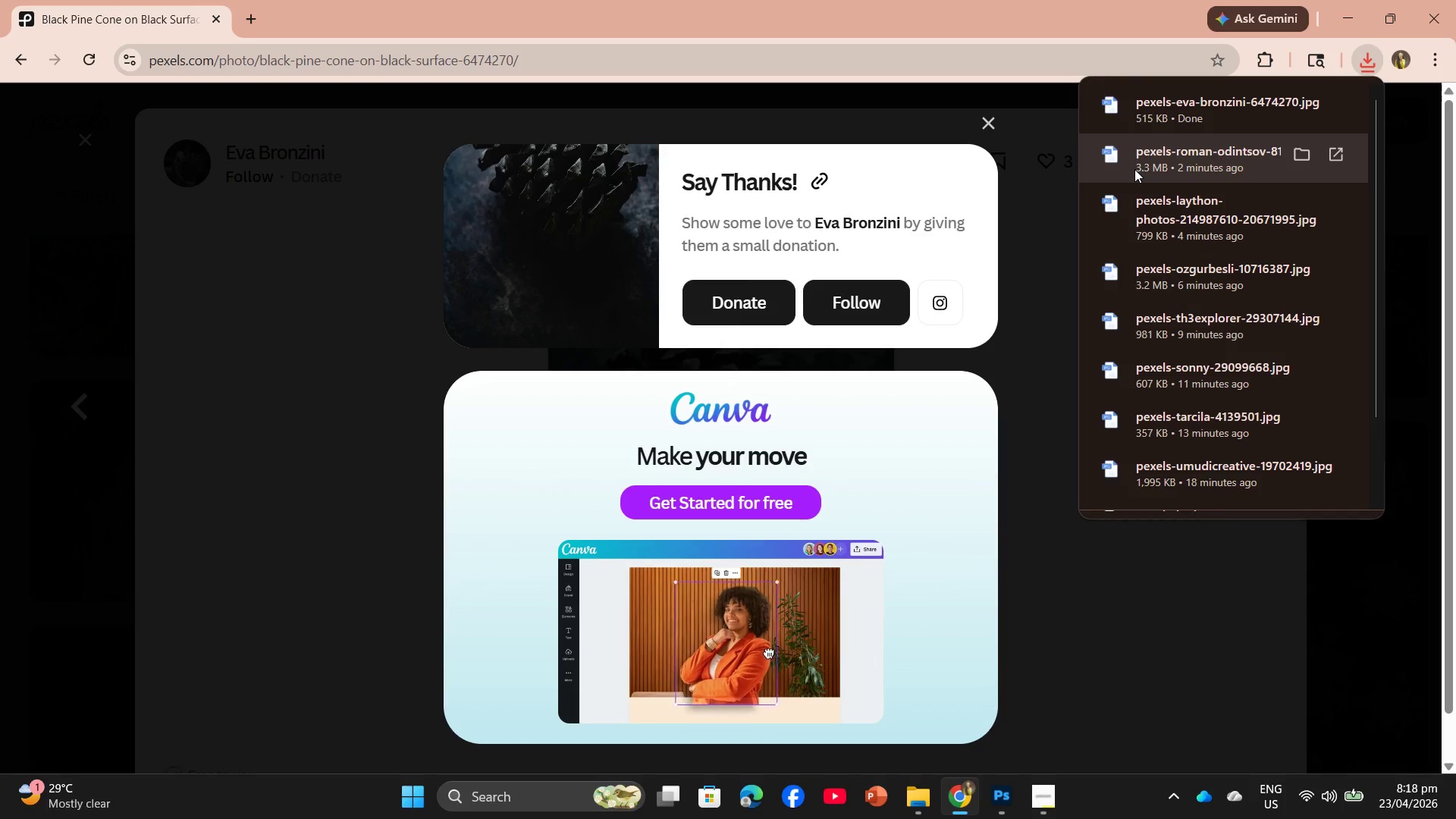 
left_click_drag(start_coordinate=[1172, 103], to_coordinate=[626, 538])
 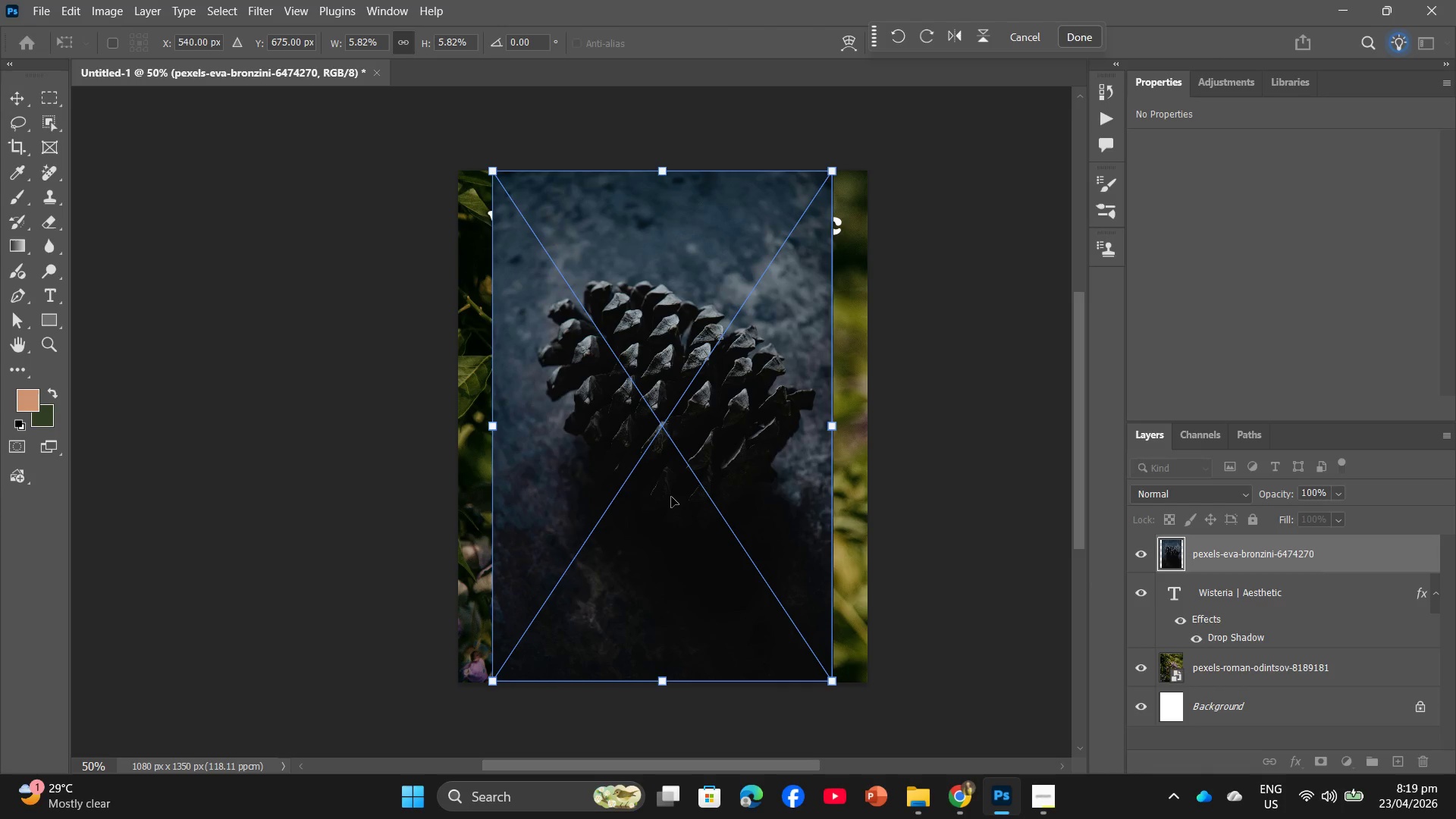 
wait(12.14)
 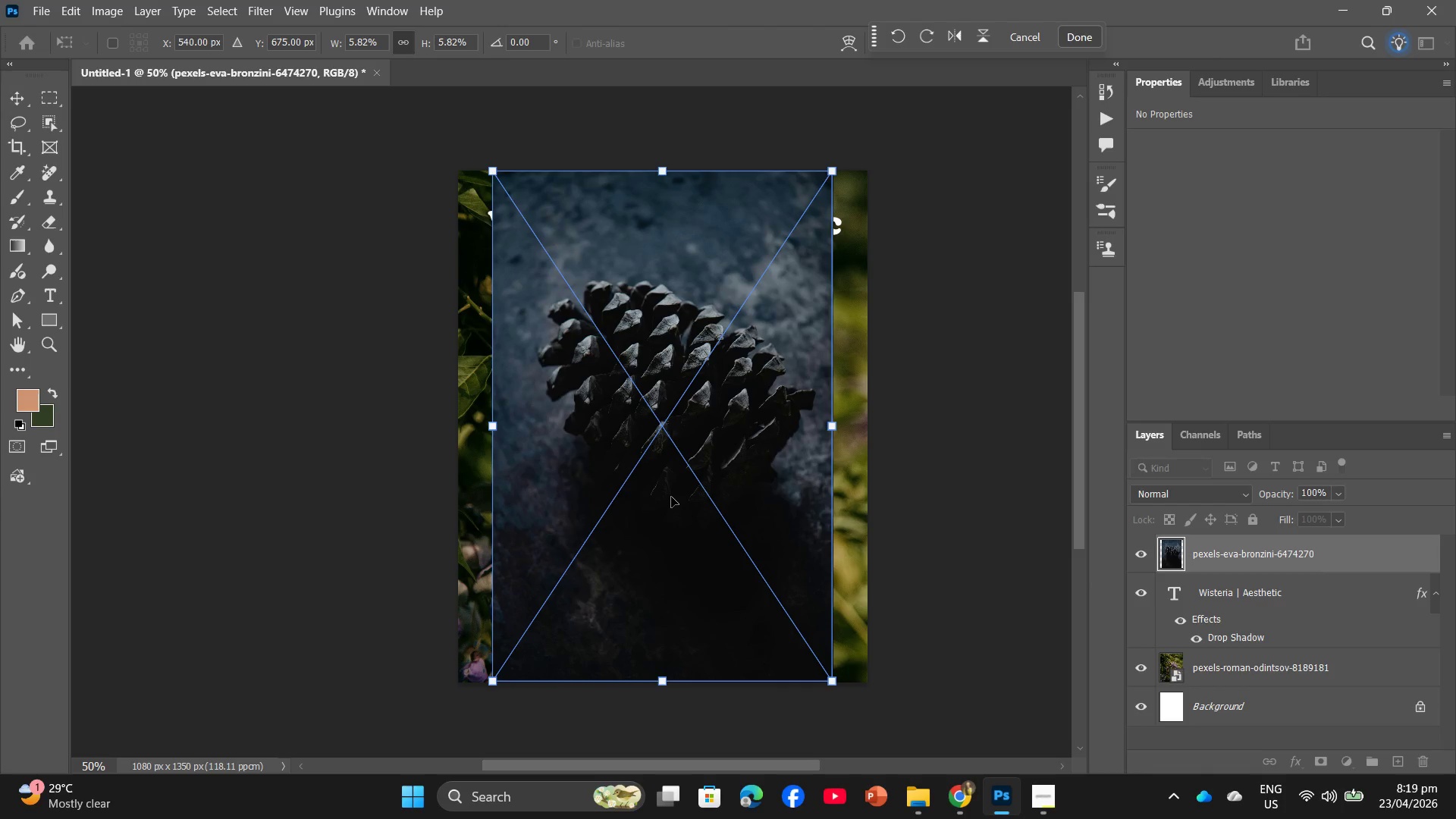 
left_click_drag(start_coordinate=[832, 428], to_coordinate=[861, 429])
 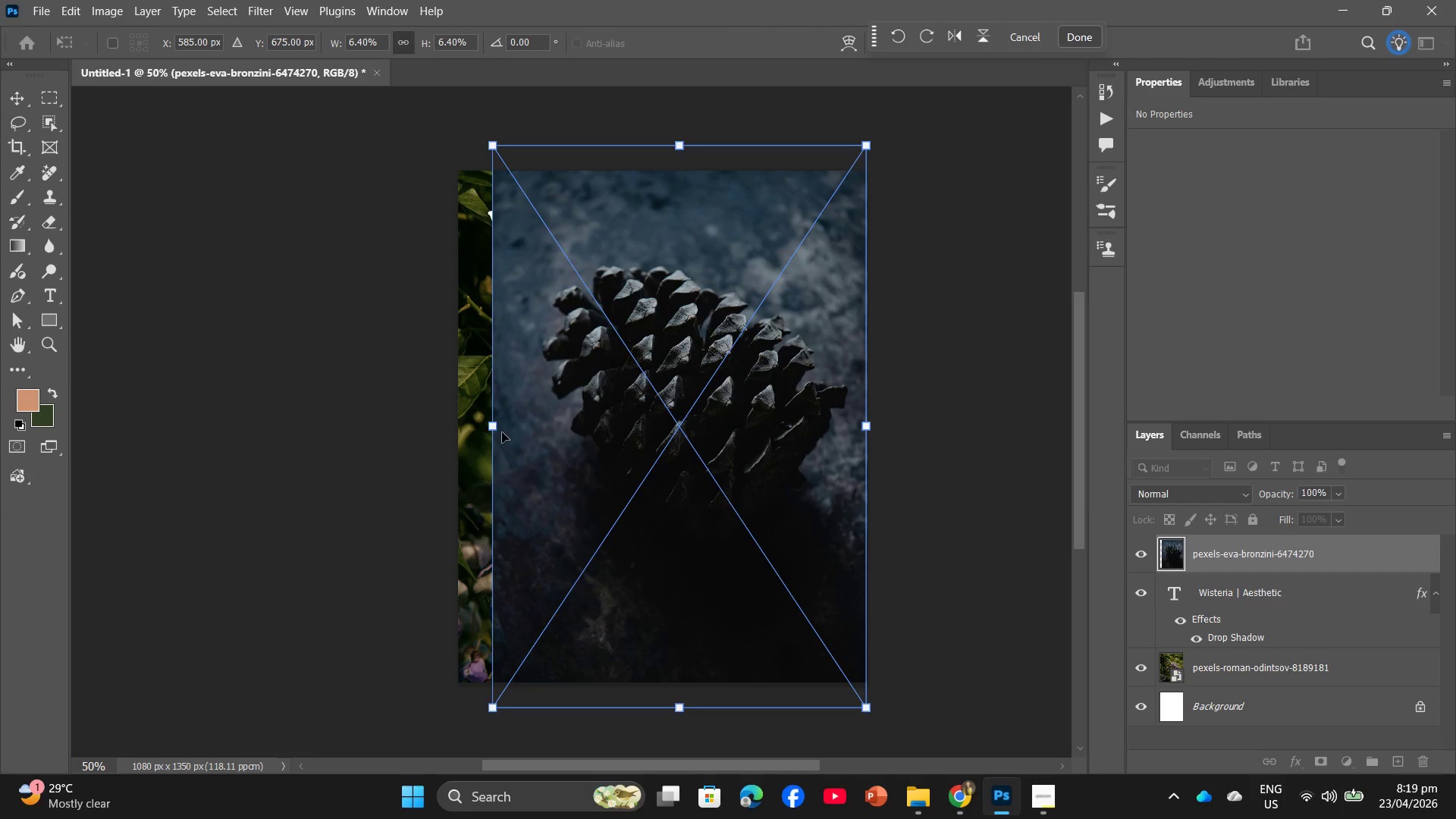 
left_click_drag(start_coordinate=[493, 427], to_coordinate=[466, 418])
 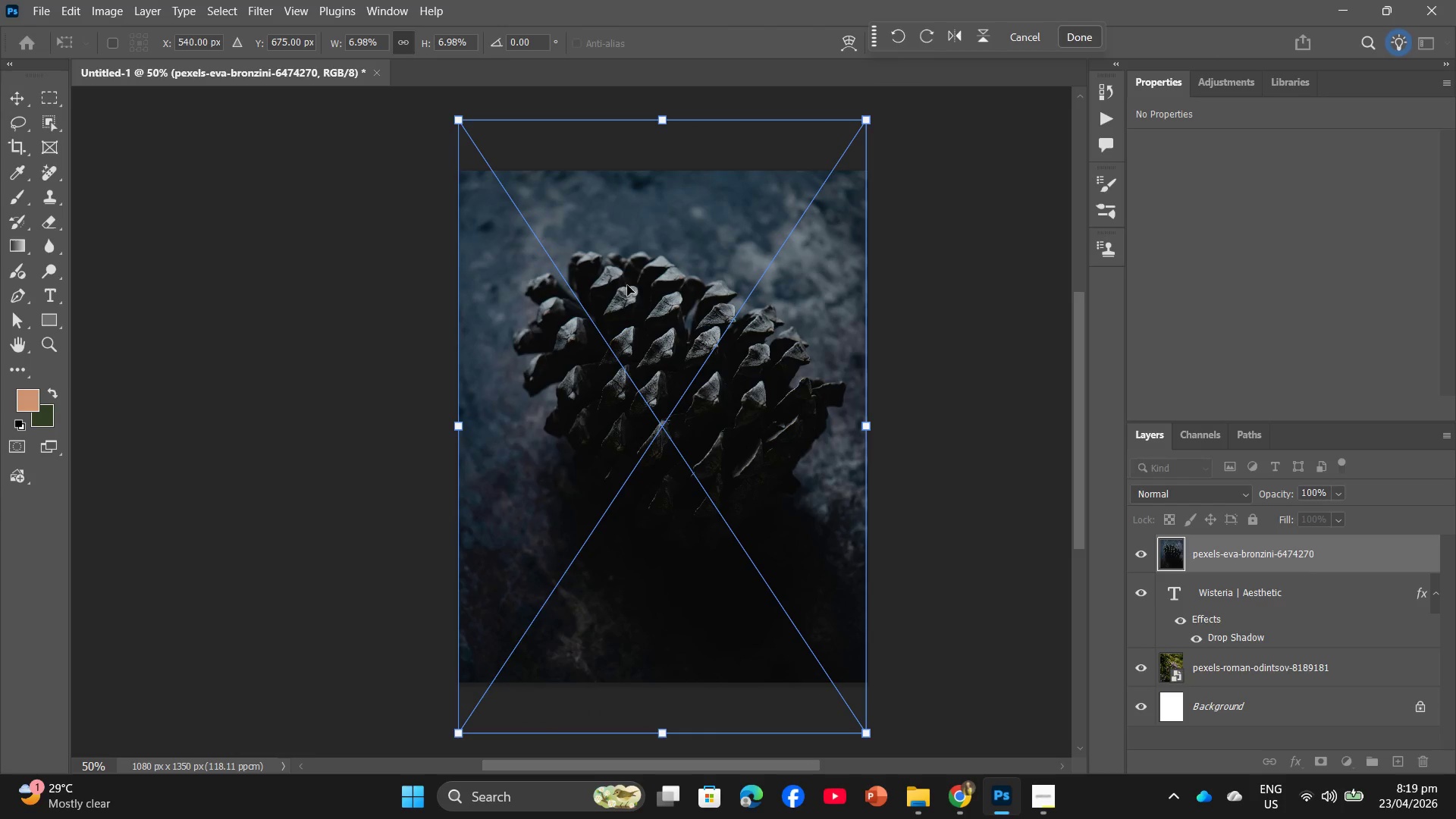 
left_click_drag(start_coordinate=[639, 278], to_coordinate=[636, 326])
 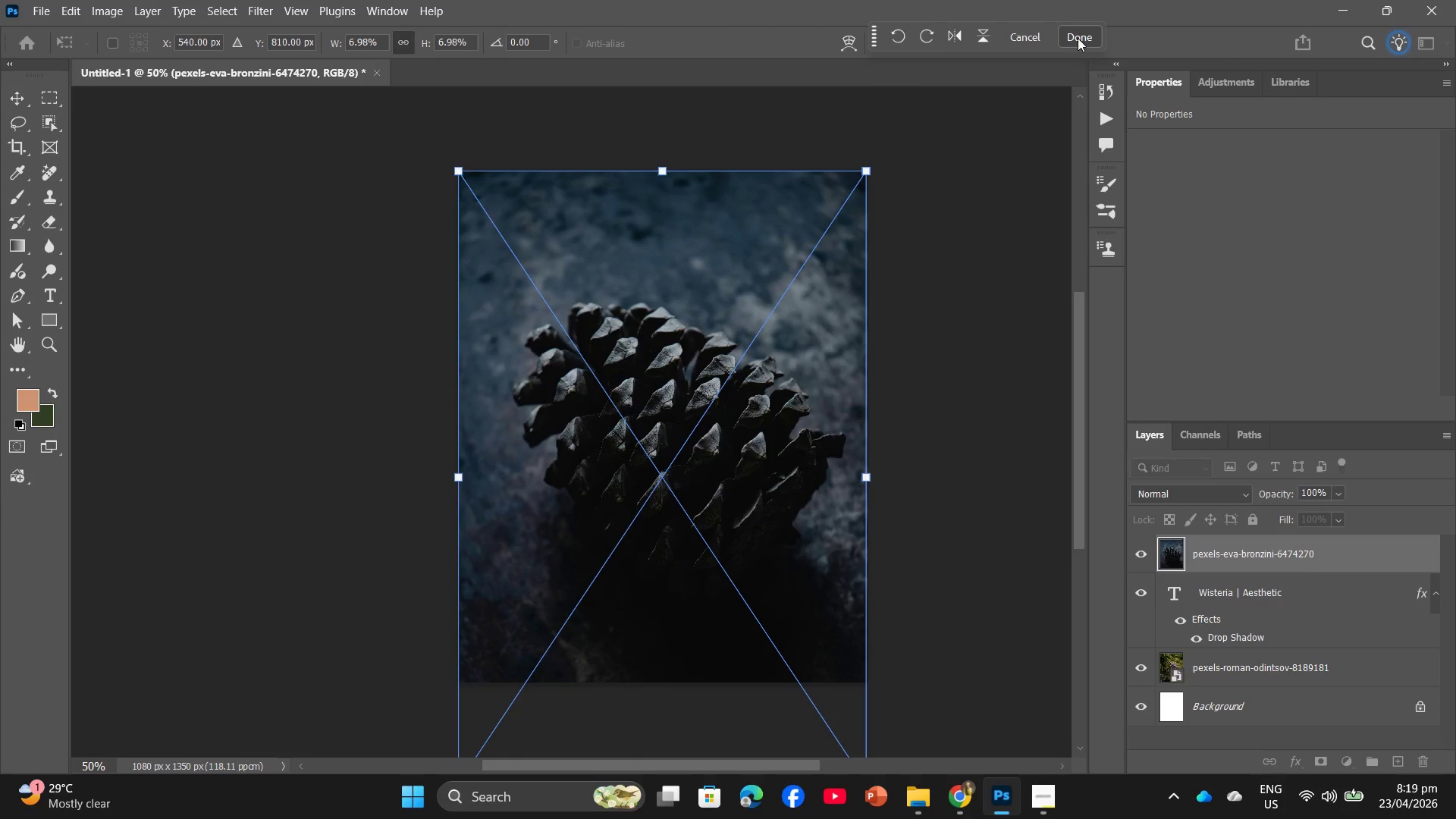 
left_click([1079, 34])
 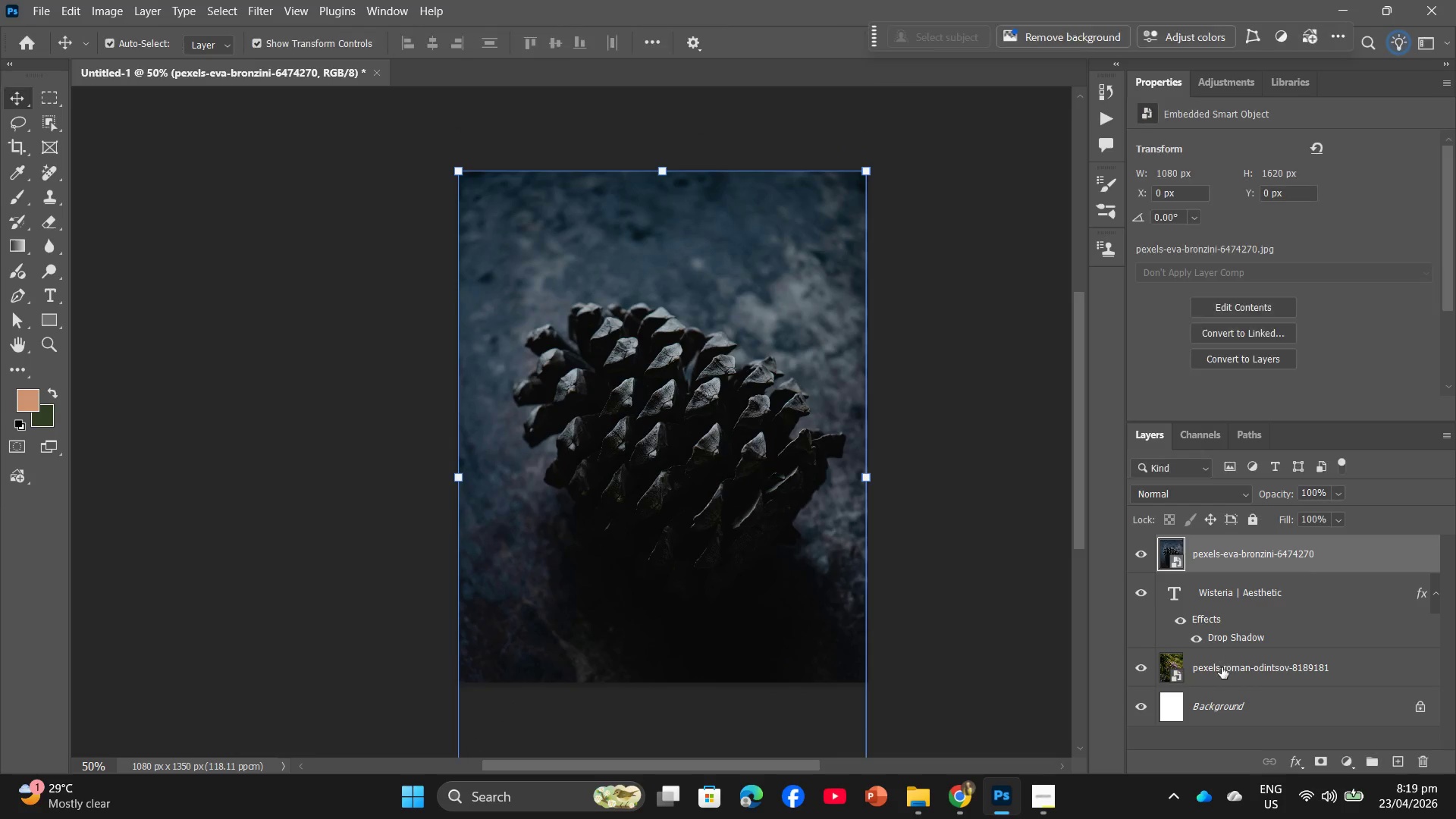 
left_click([1223, 674])
 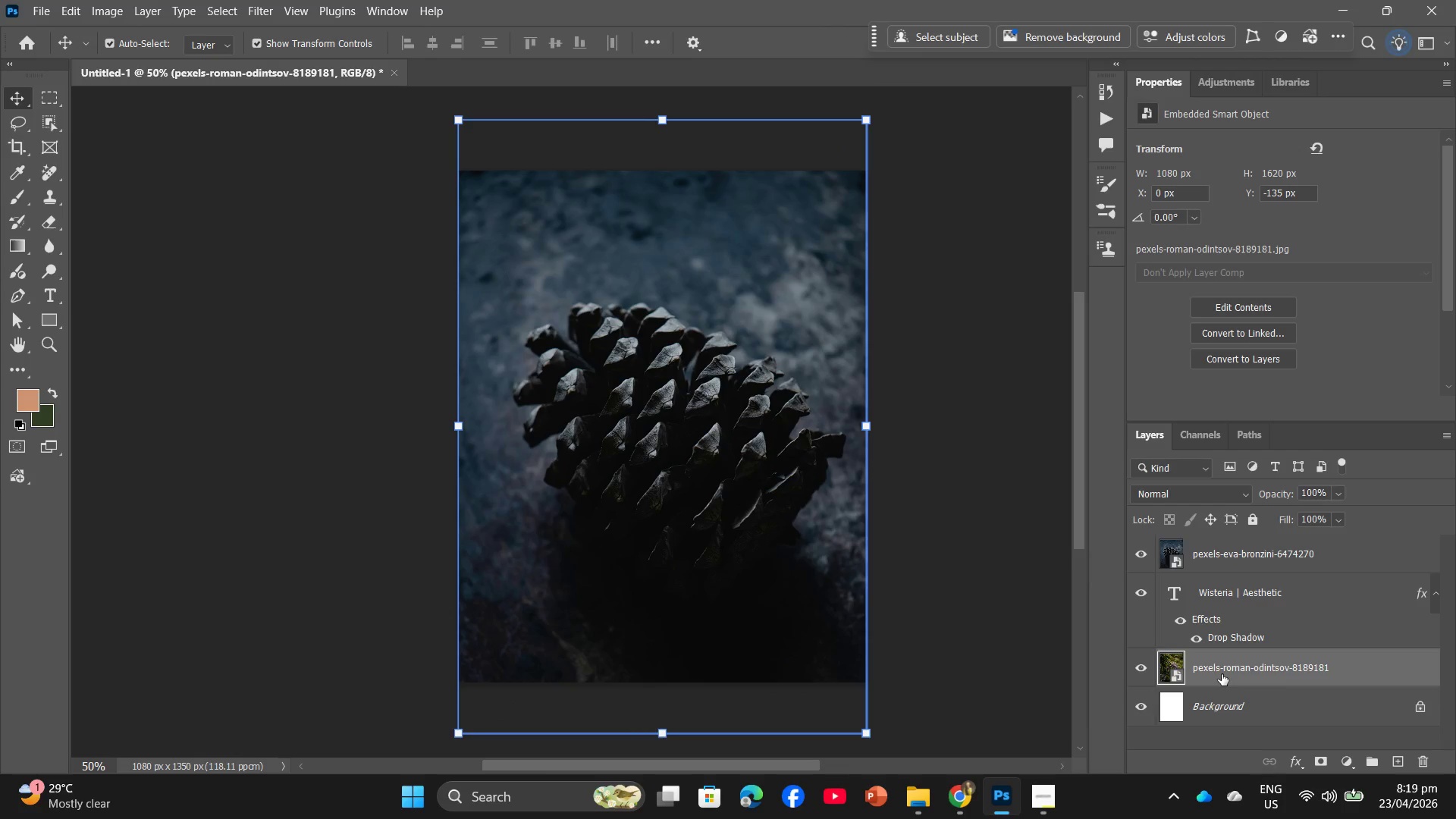 
right_click([1222, 674])
 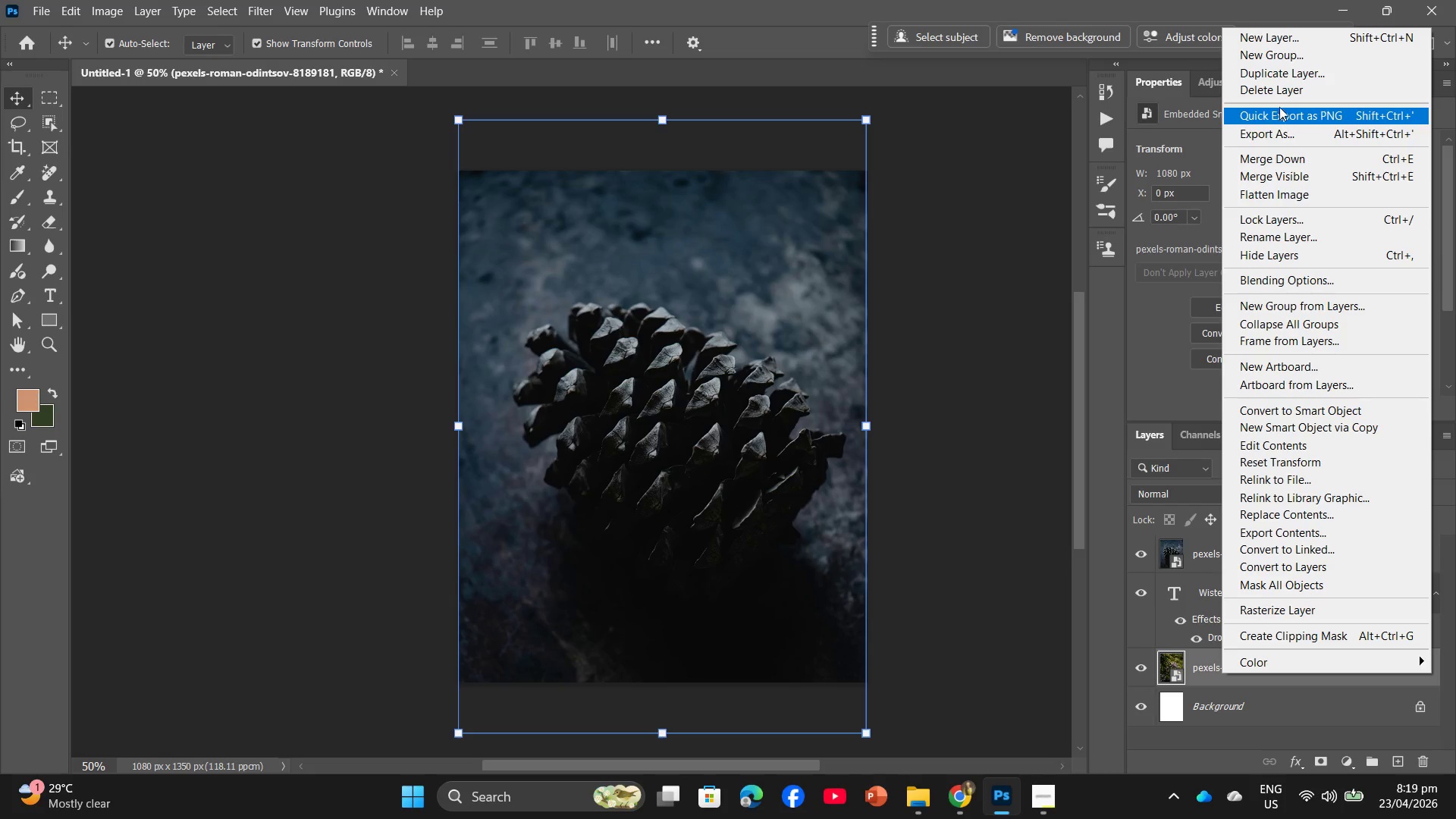 
left_click([1285, 87])
 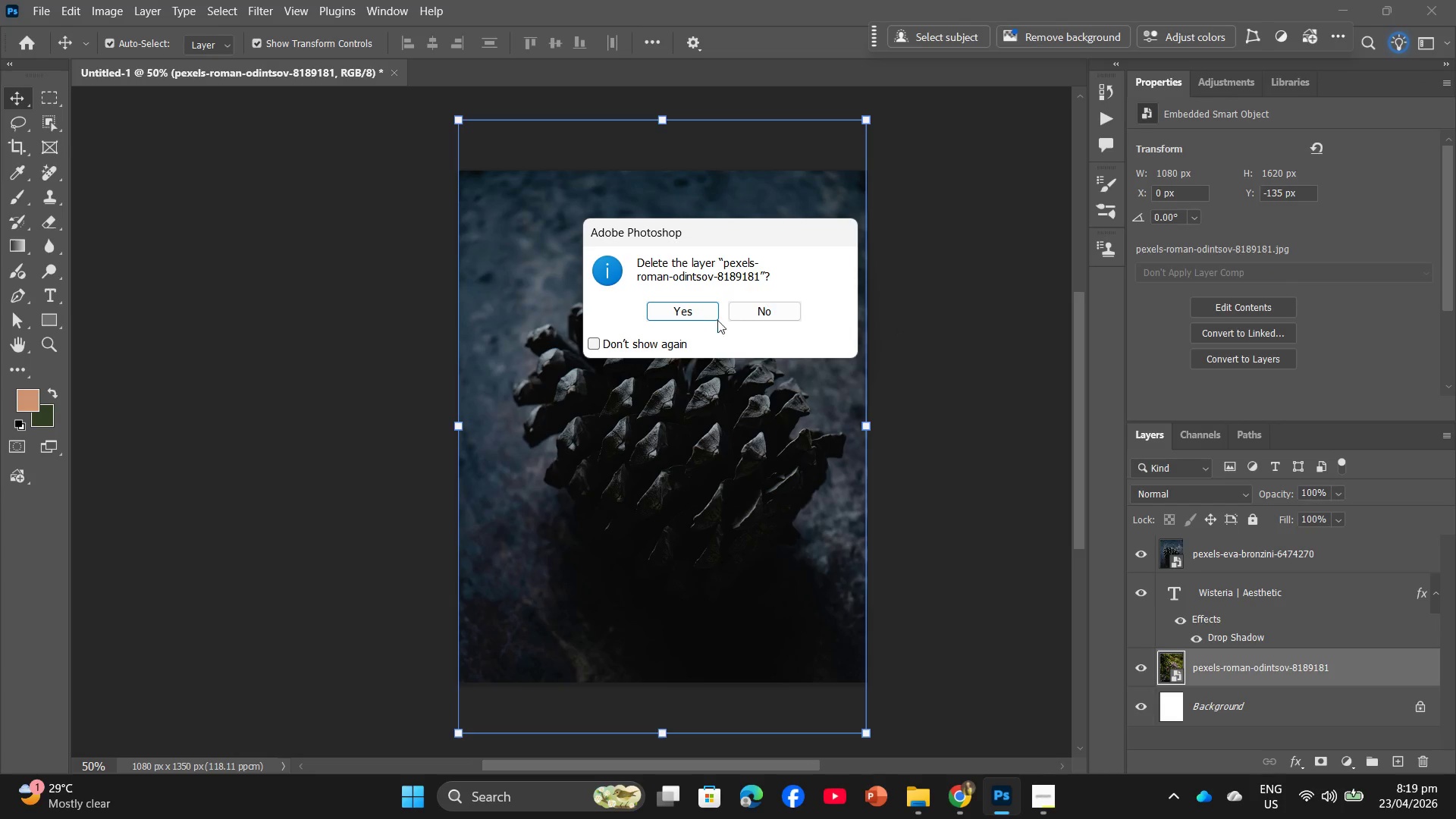 
left_click([693, 311])
 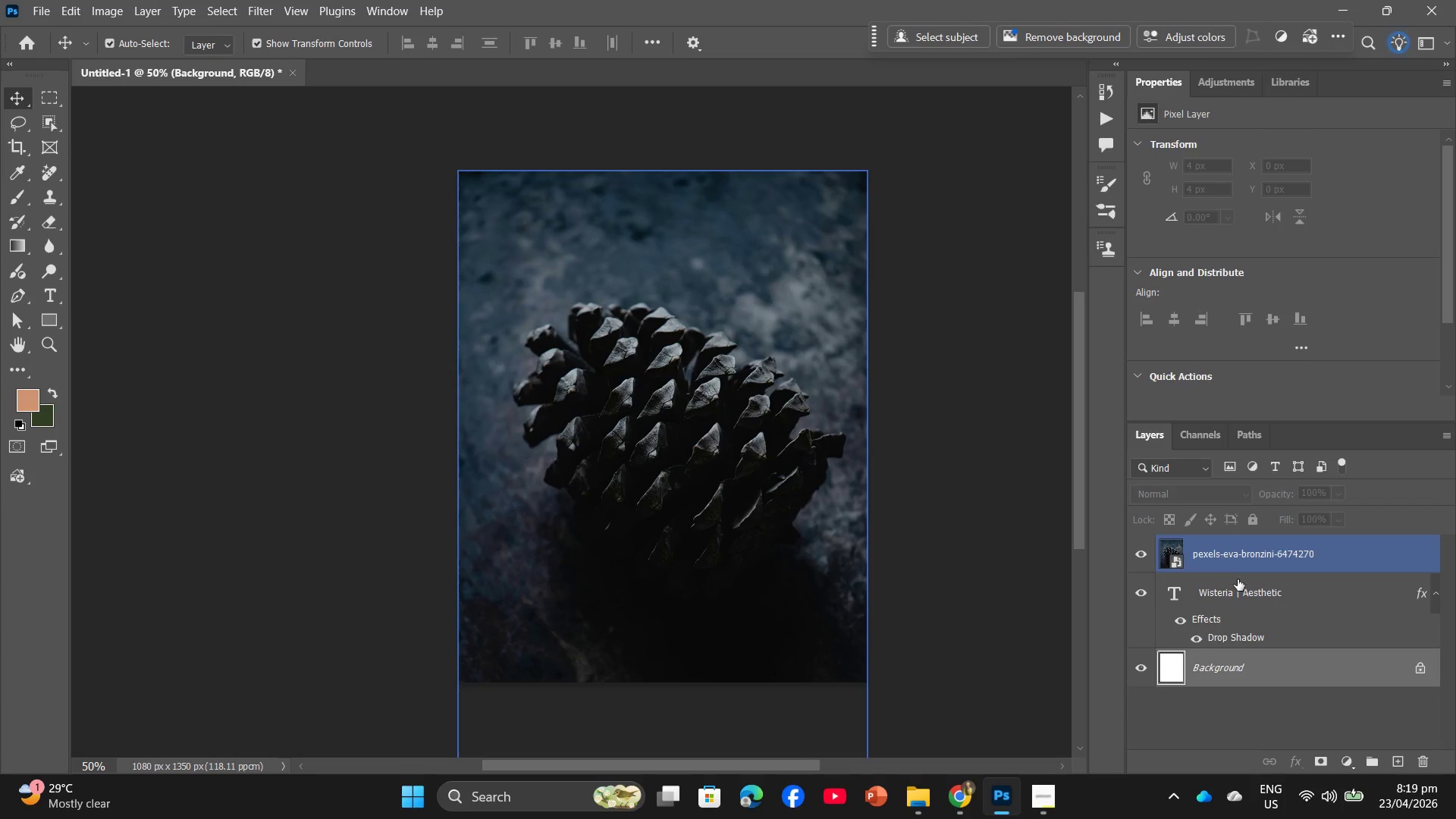 
left_click_drag(start_coordinate=[1266, 556], to_coordinate=[1252, 644])
 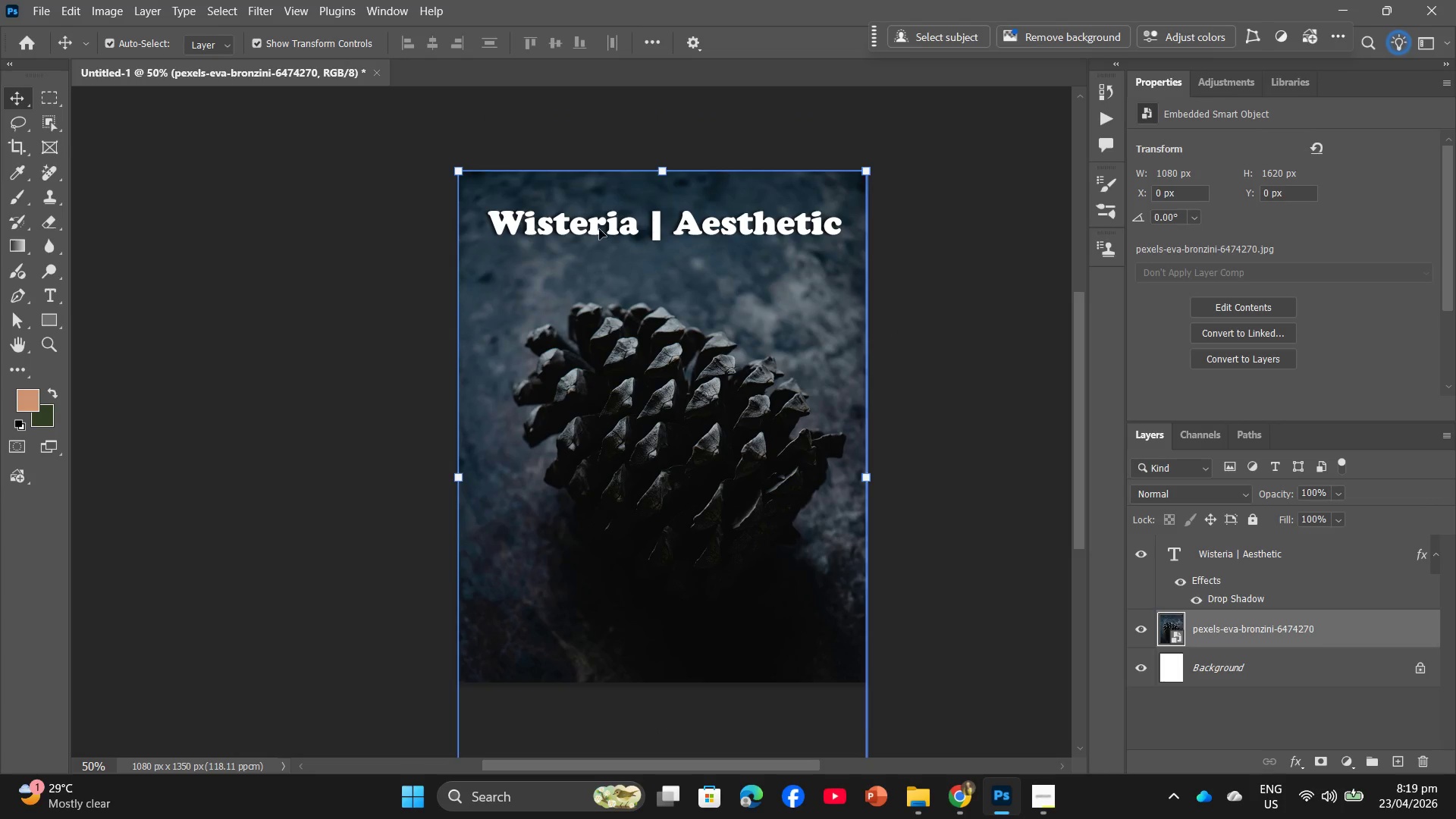 
double_click([601, 227])
 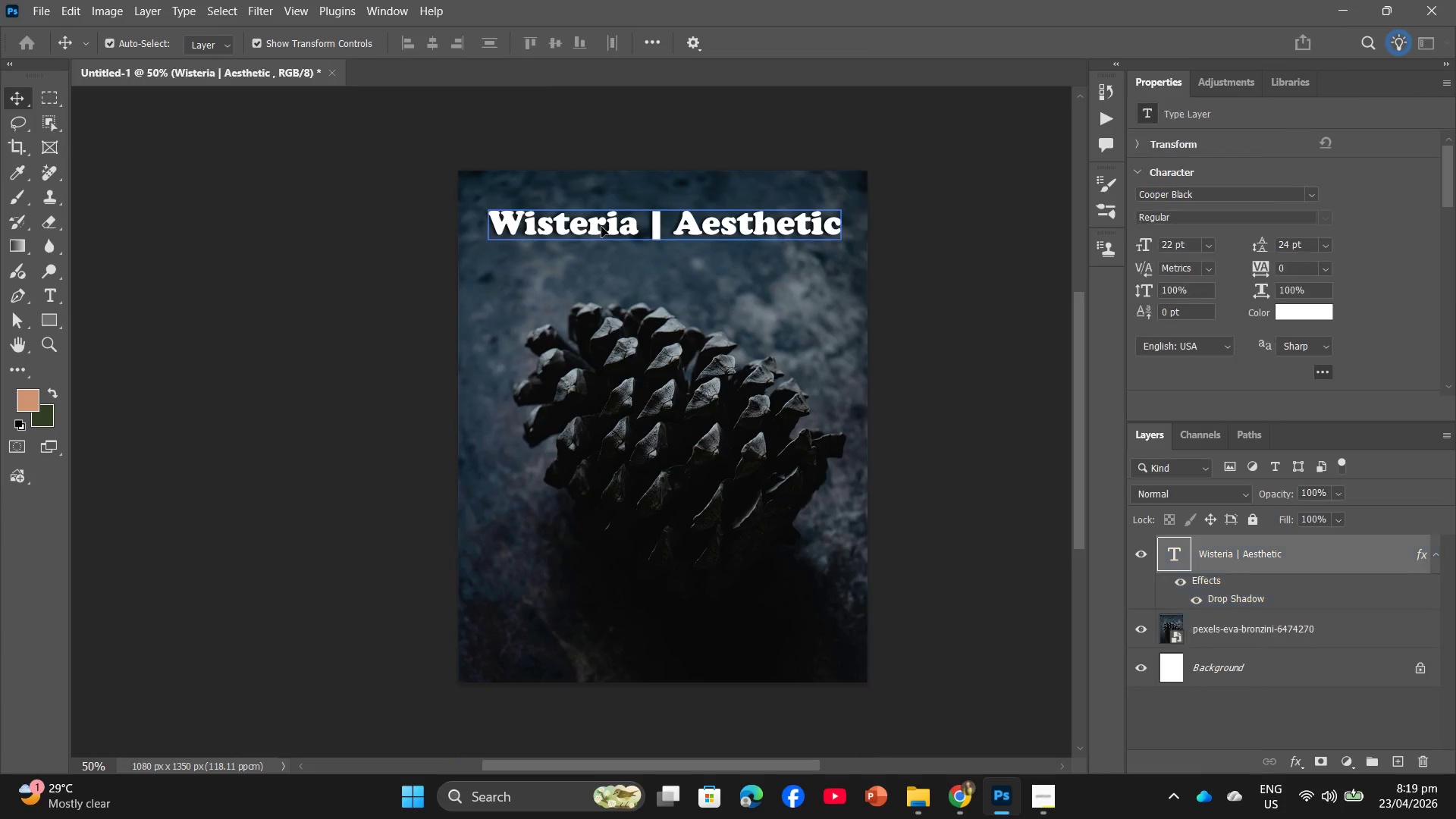 
triple_click([601, 227])
 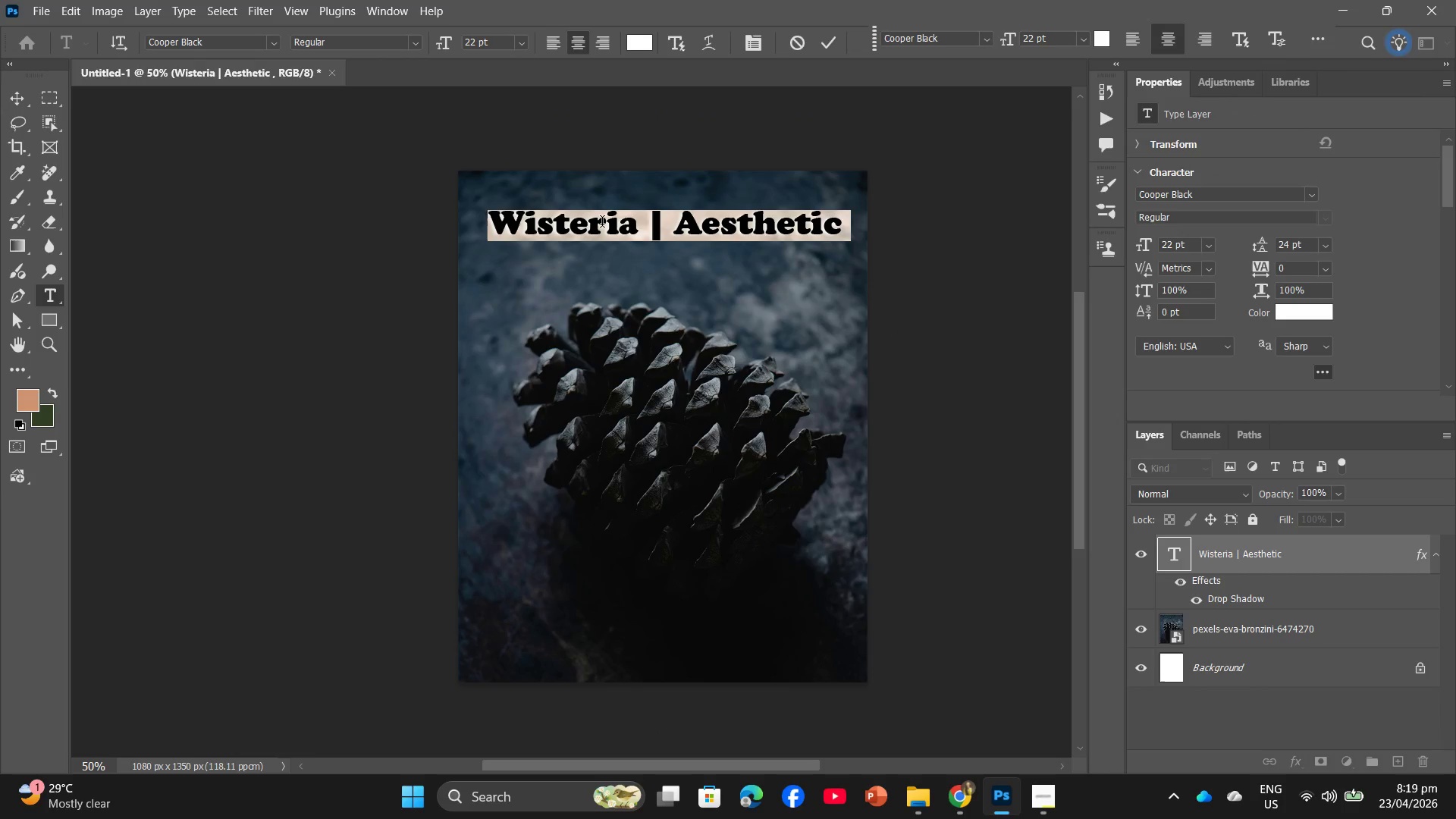 
type(Pine Cone | Decorative)
 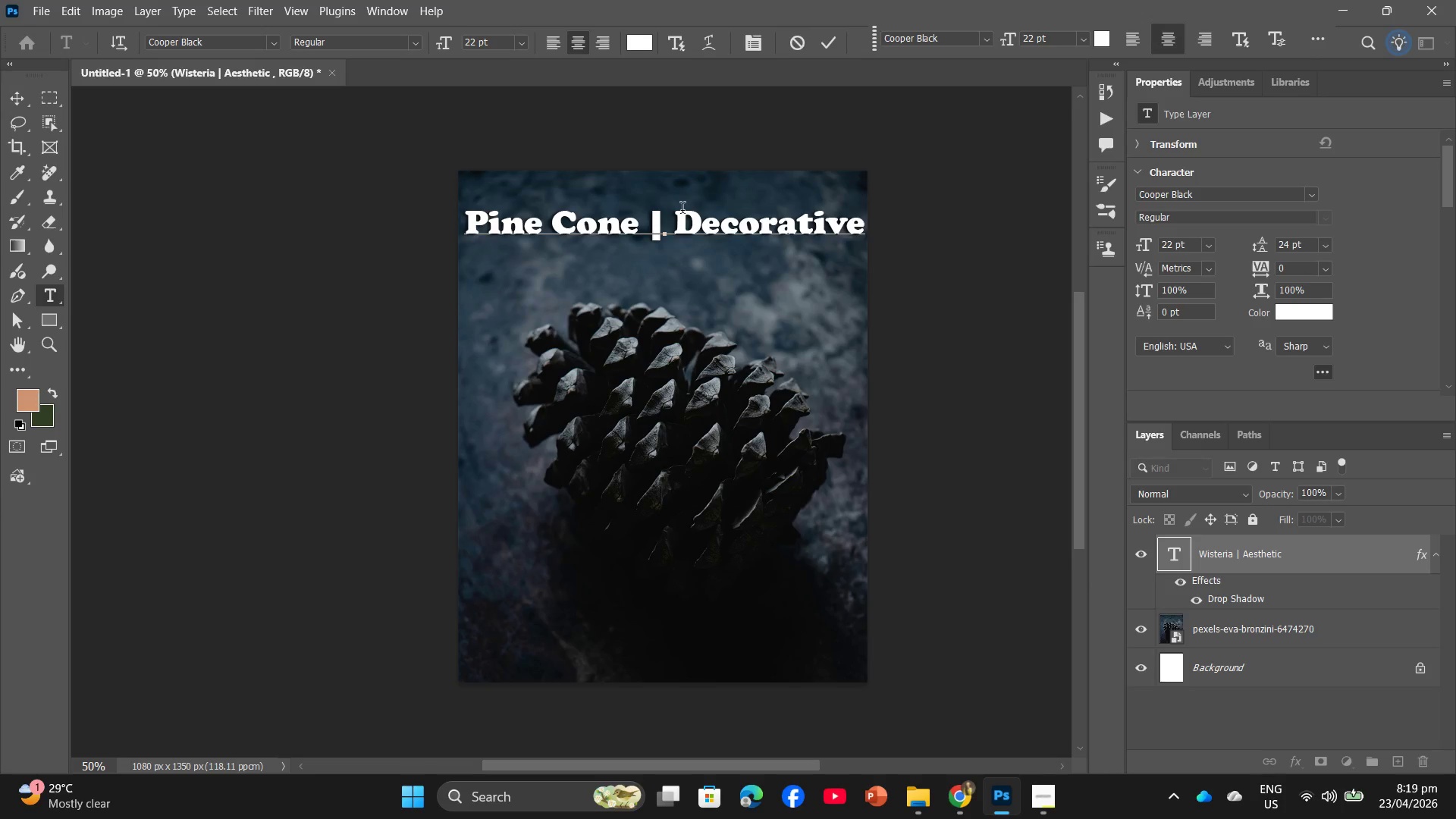 
left_click([675, 218])
 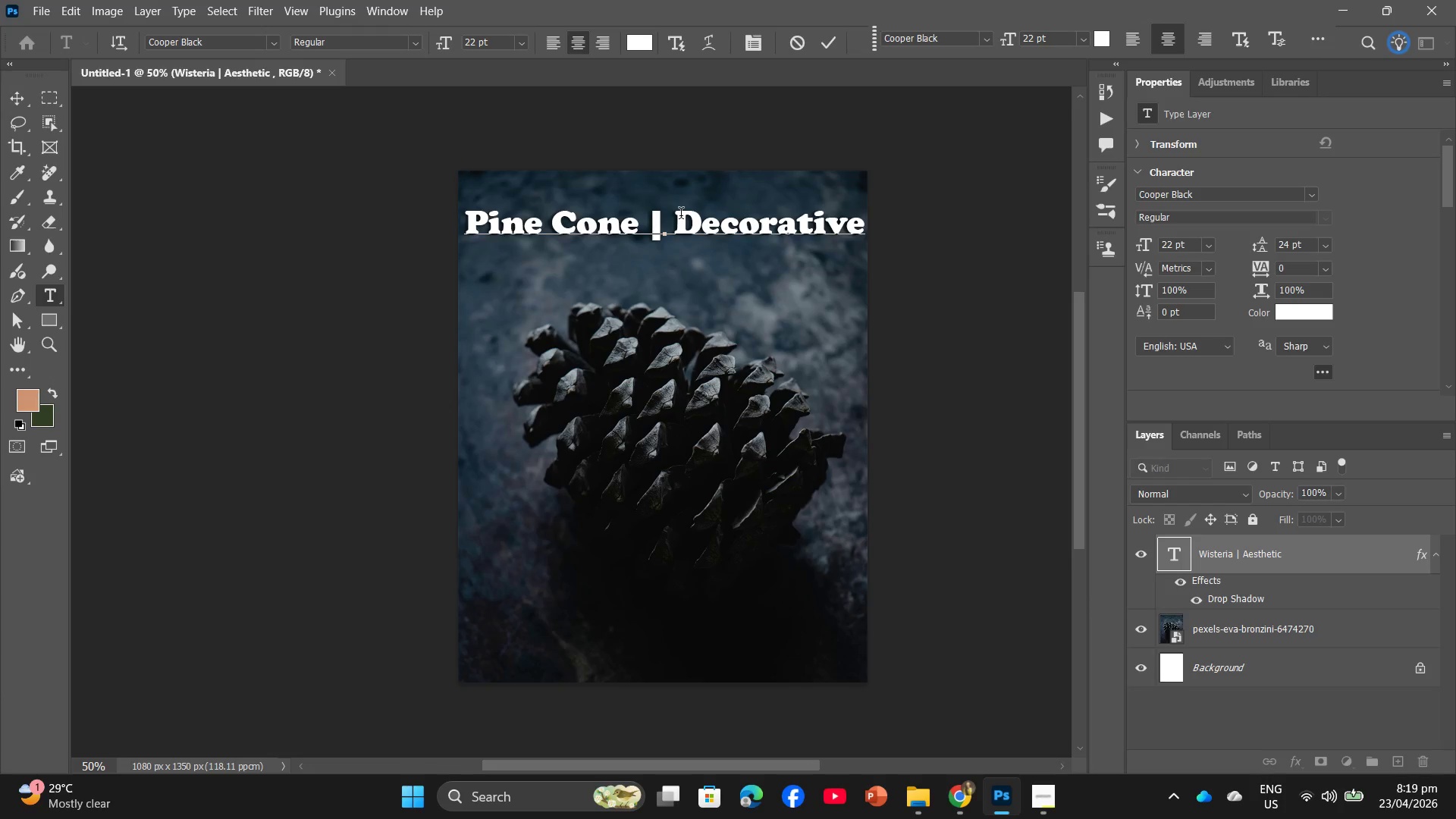 
key(Enter)
 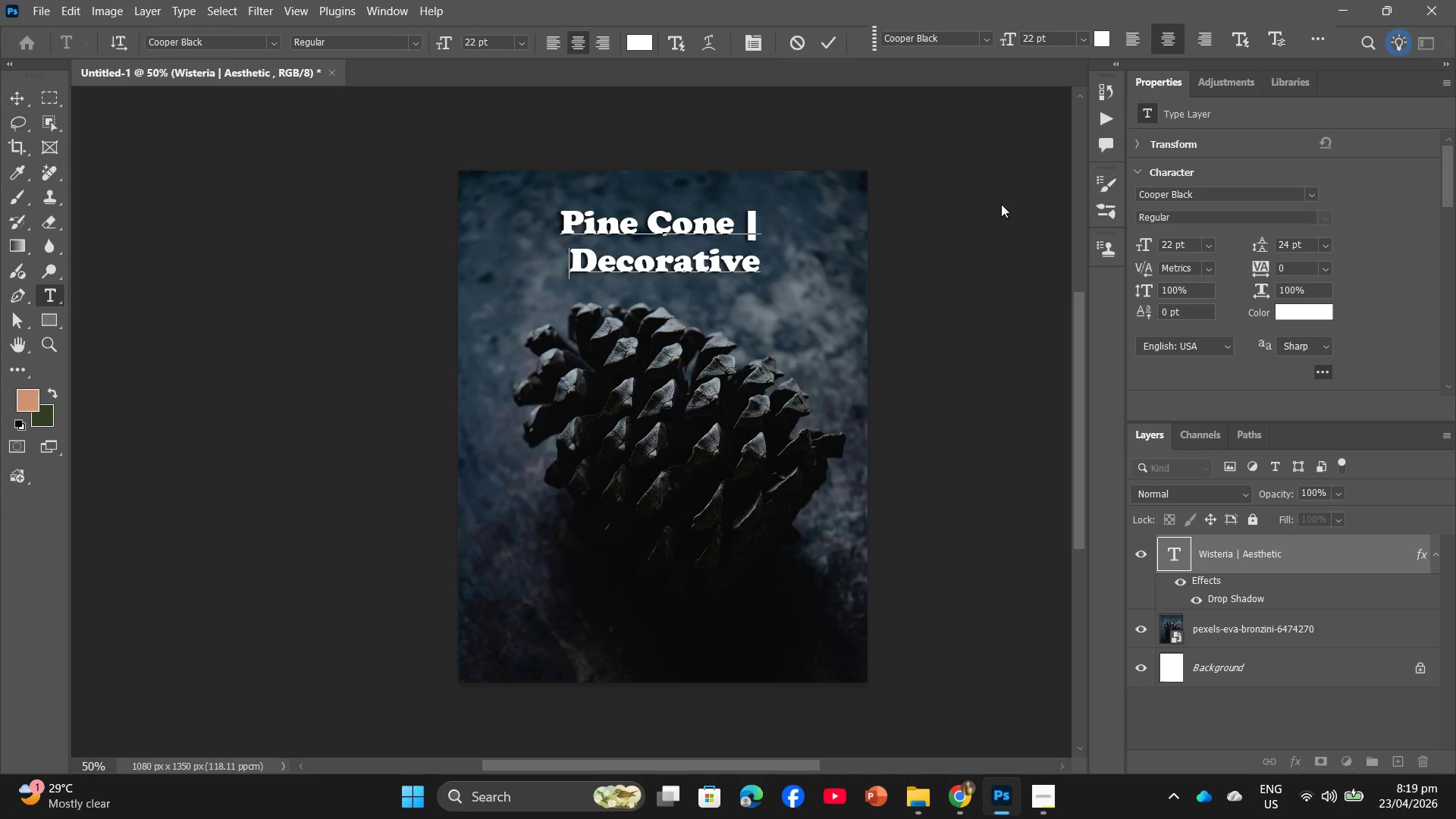 
double_click([1001, 204])
 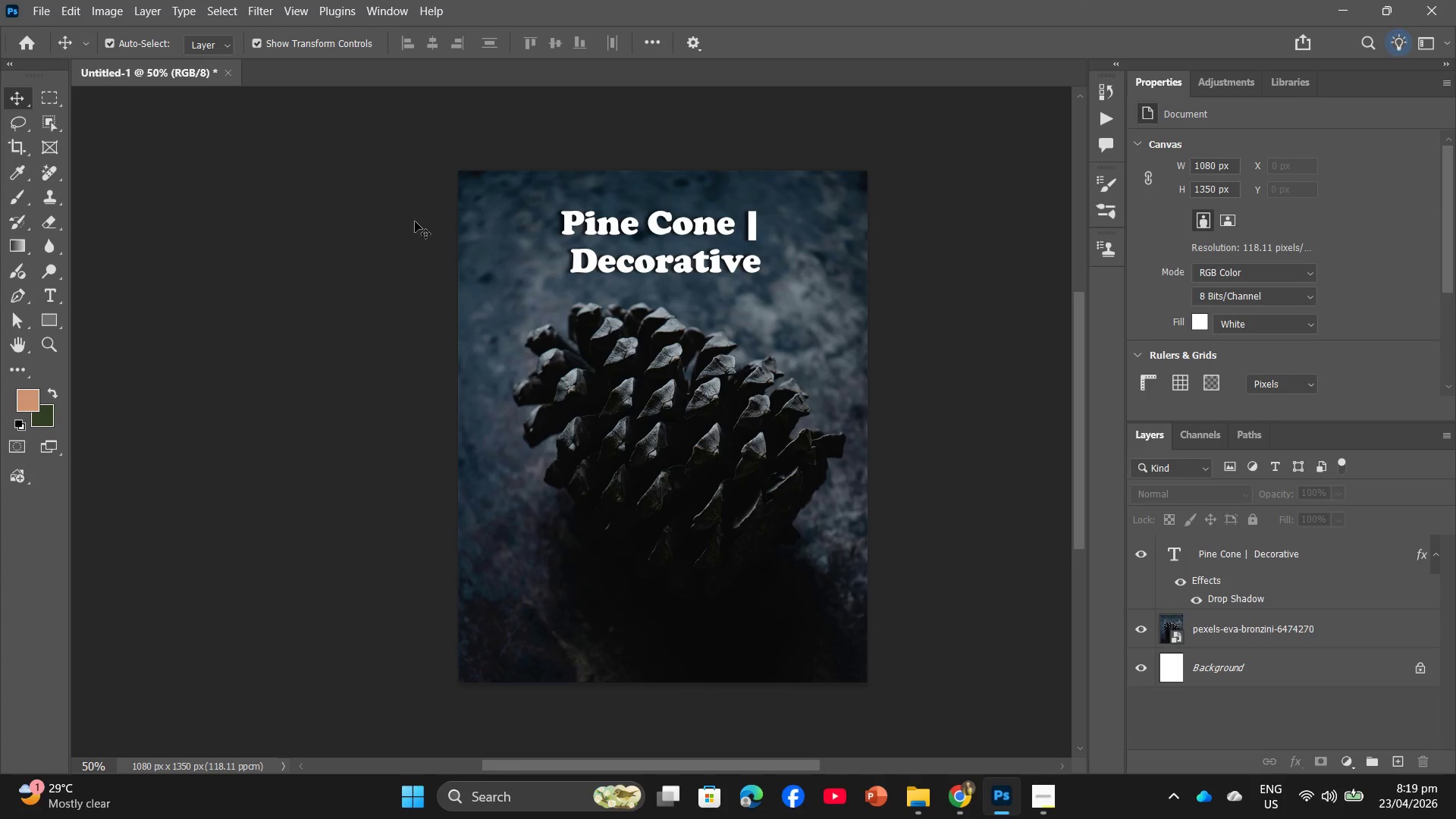 
left_click([570, 256])
 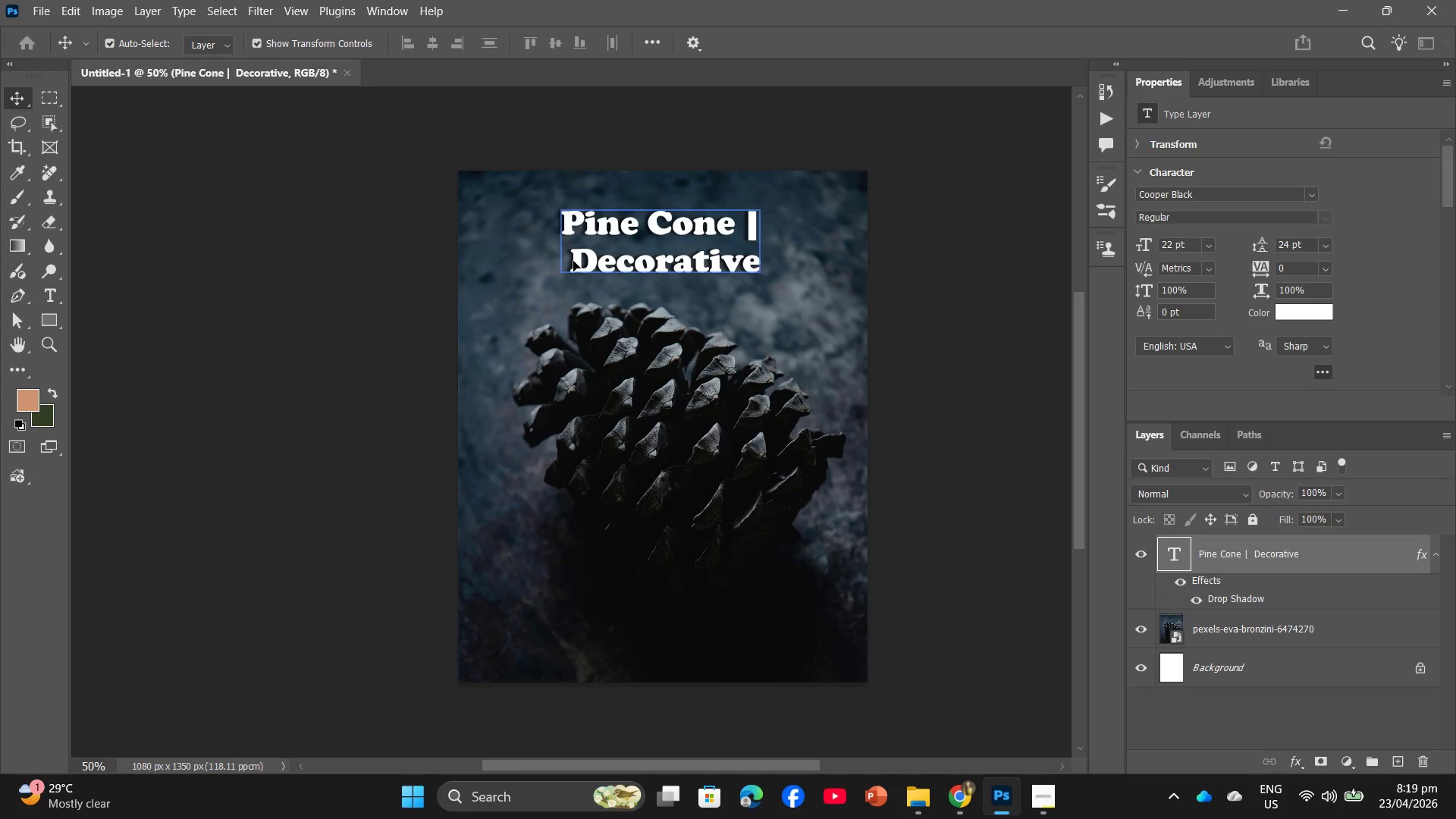 
double_click([573, 261])
 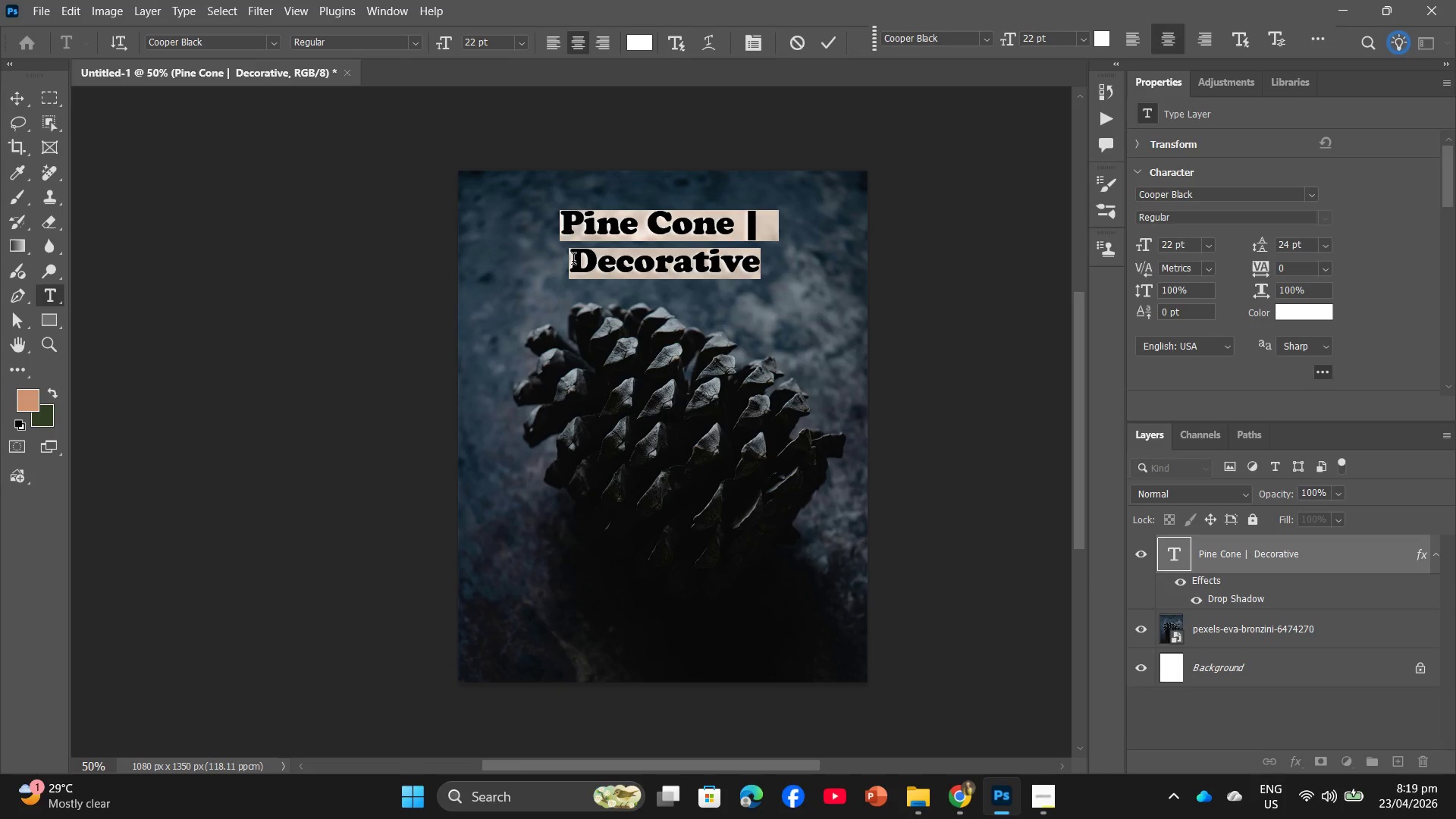 
left_click([573, 261])
 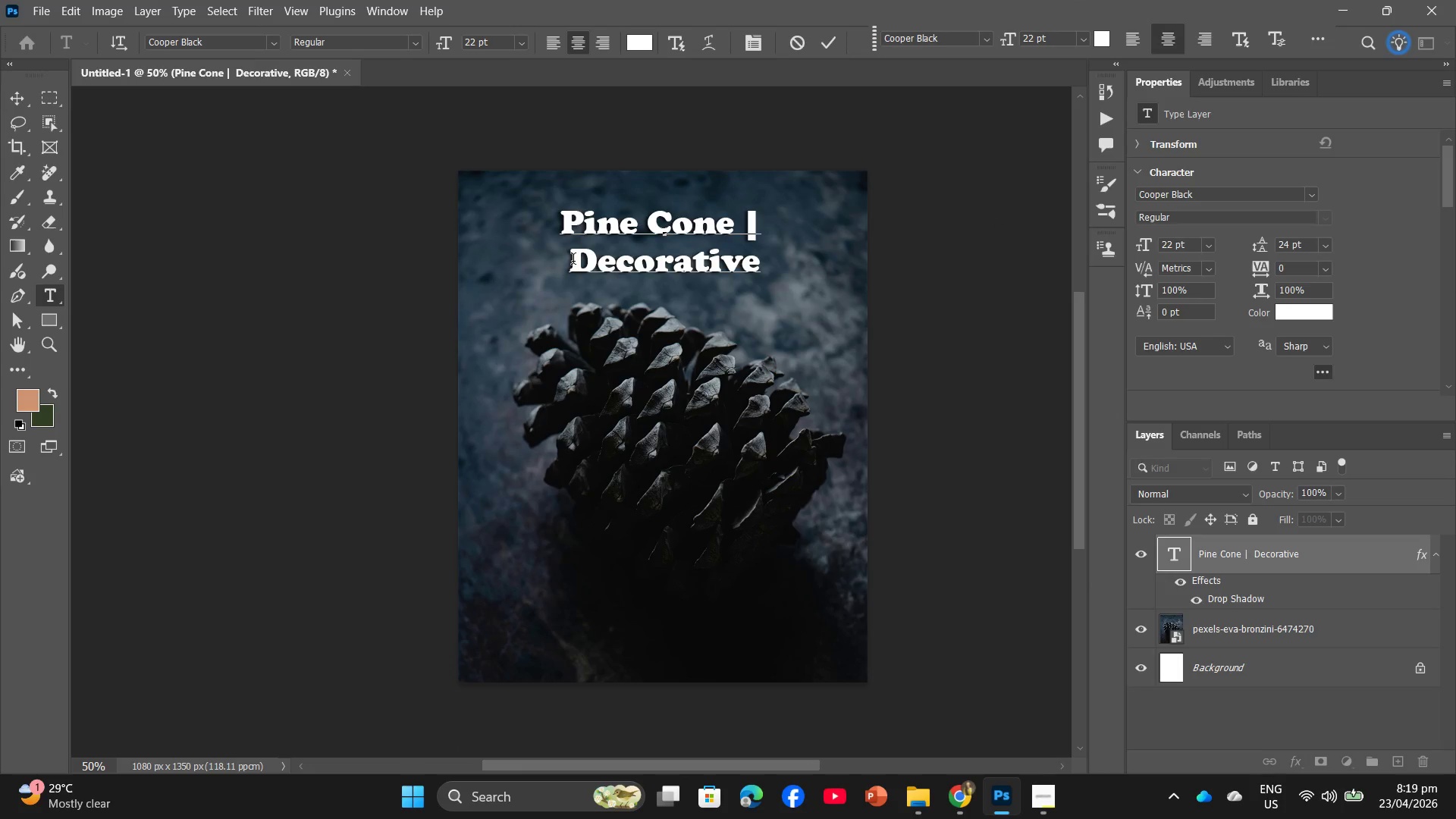 
key(Backspace)
 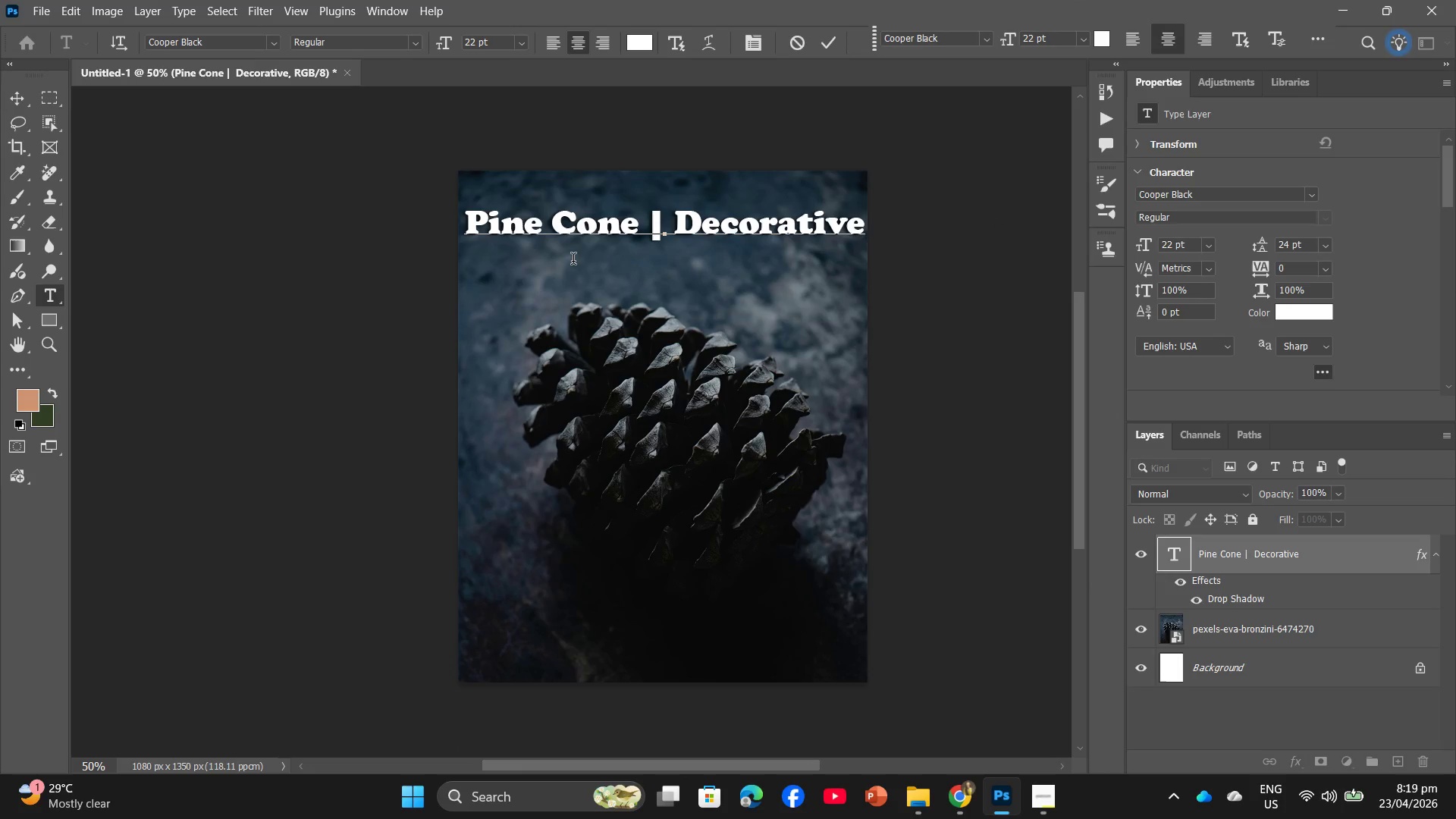 
key(Backspace)
 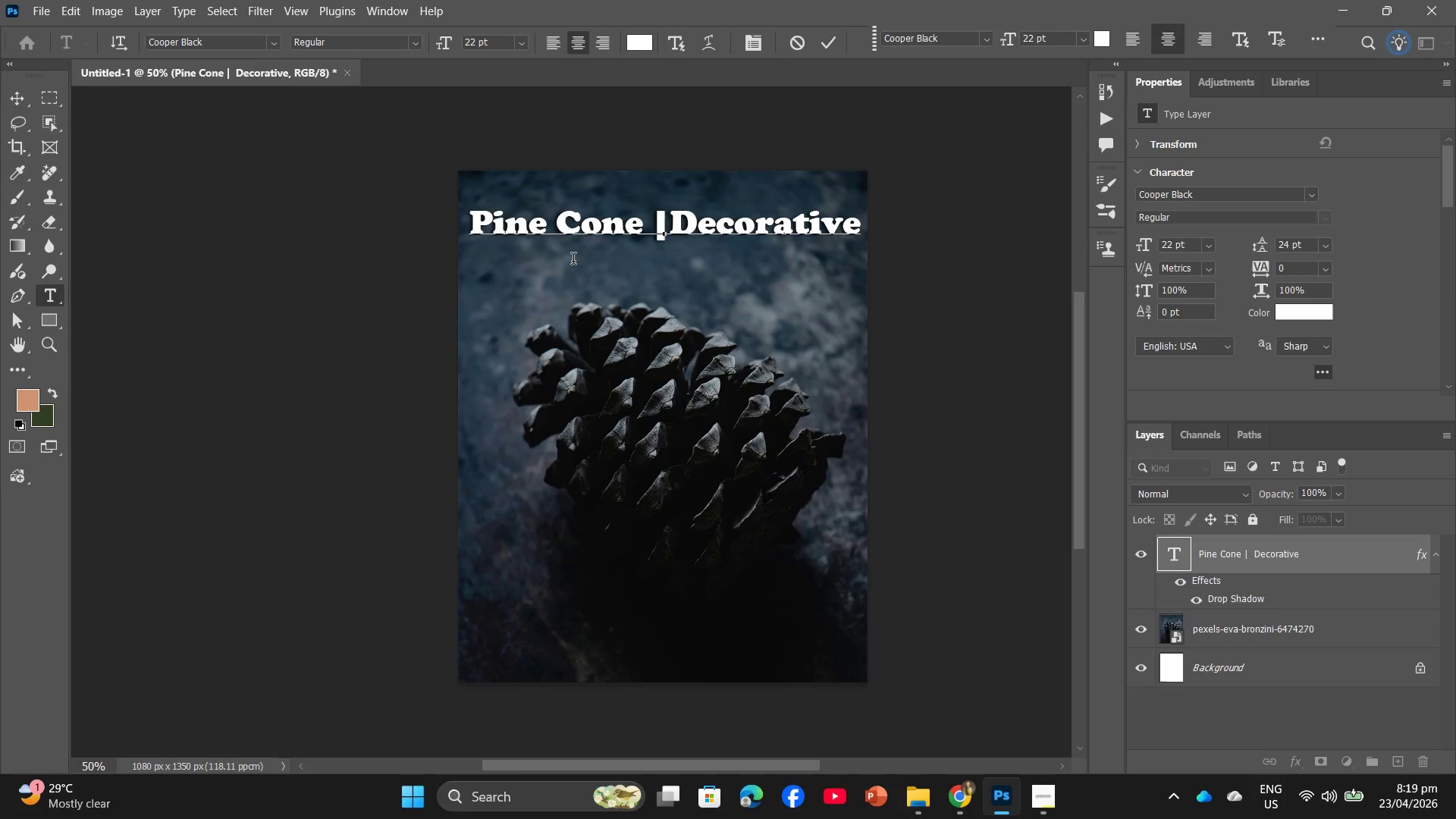 
key(Enter)
 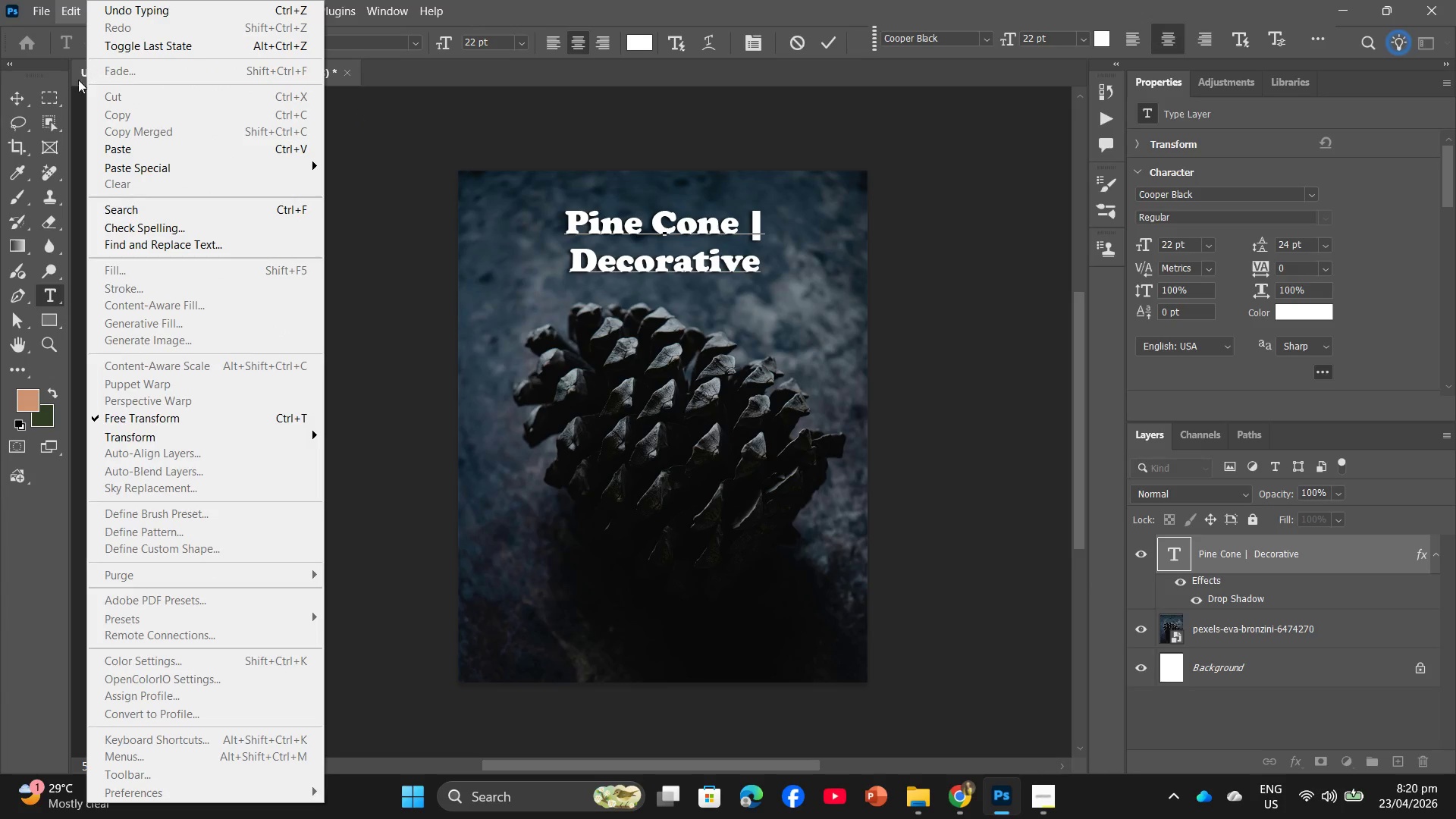 
double_click([394, 260])
 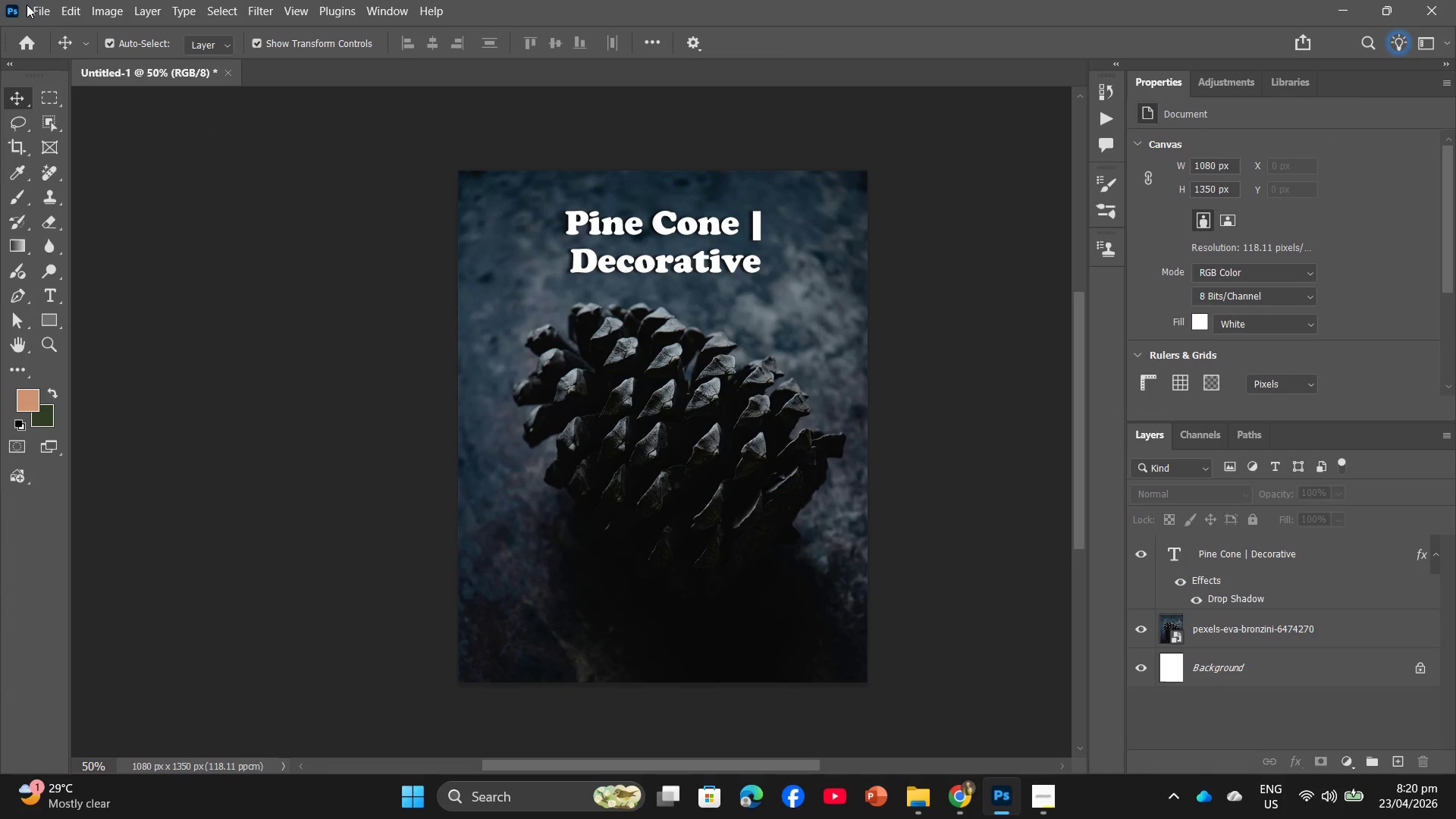 
double_click([33, 5])
 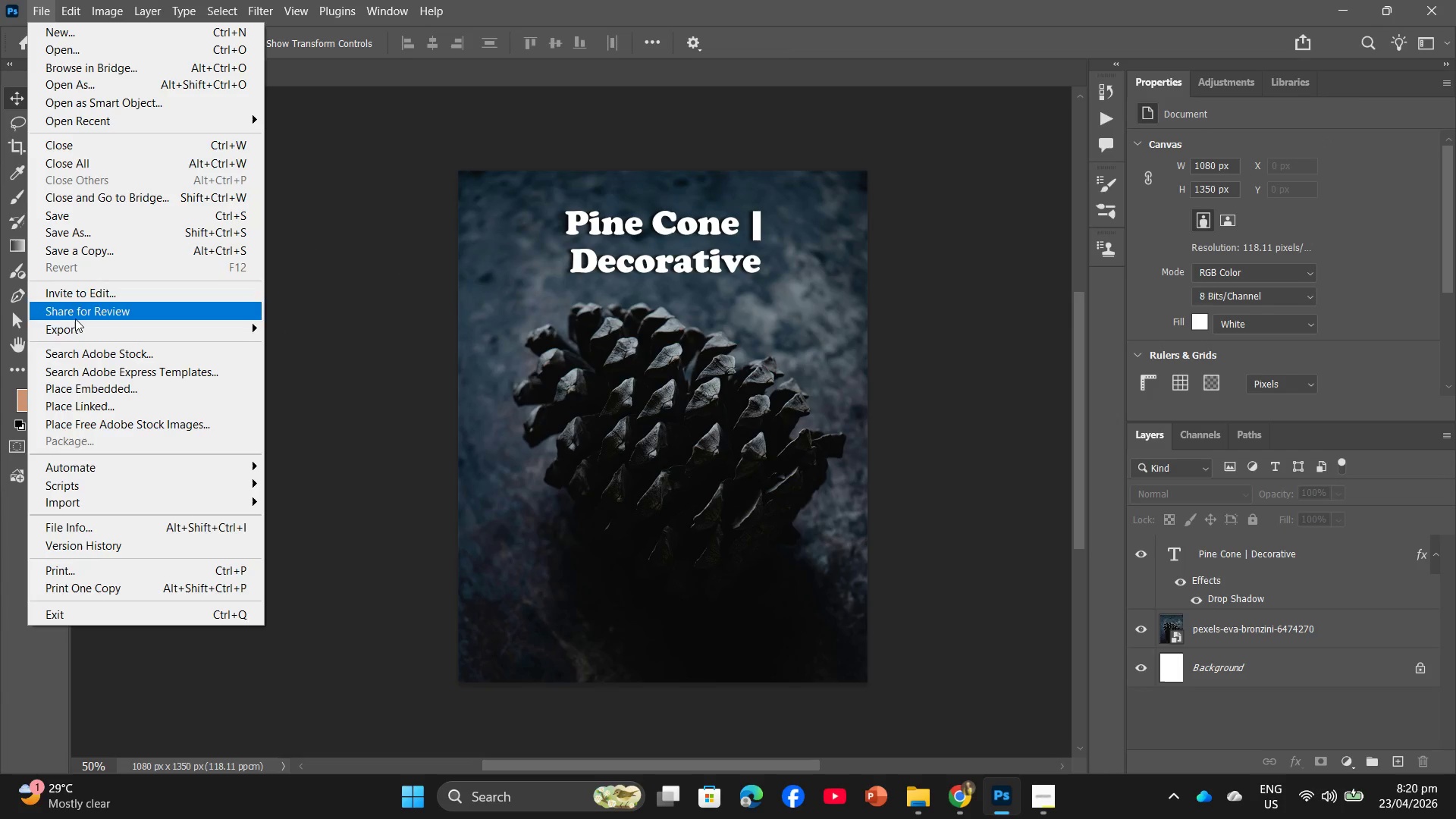 
left_click([85, 335])
 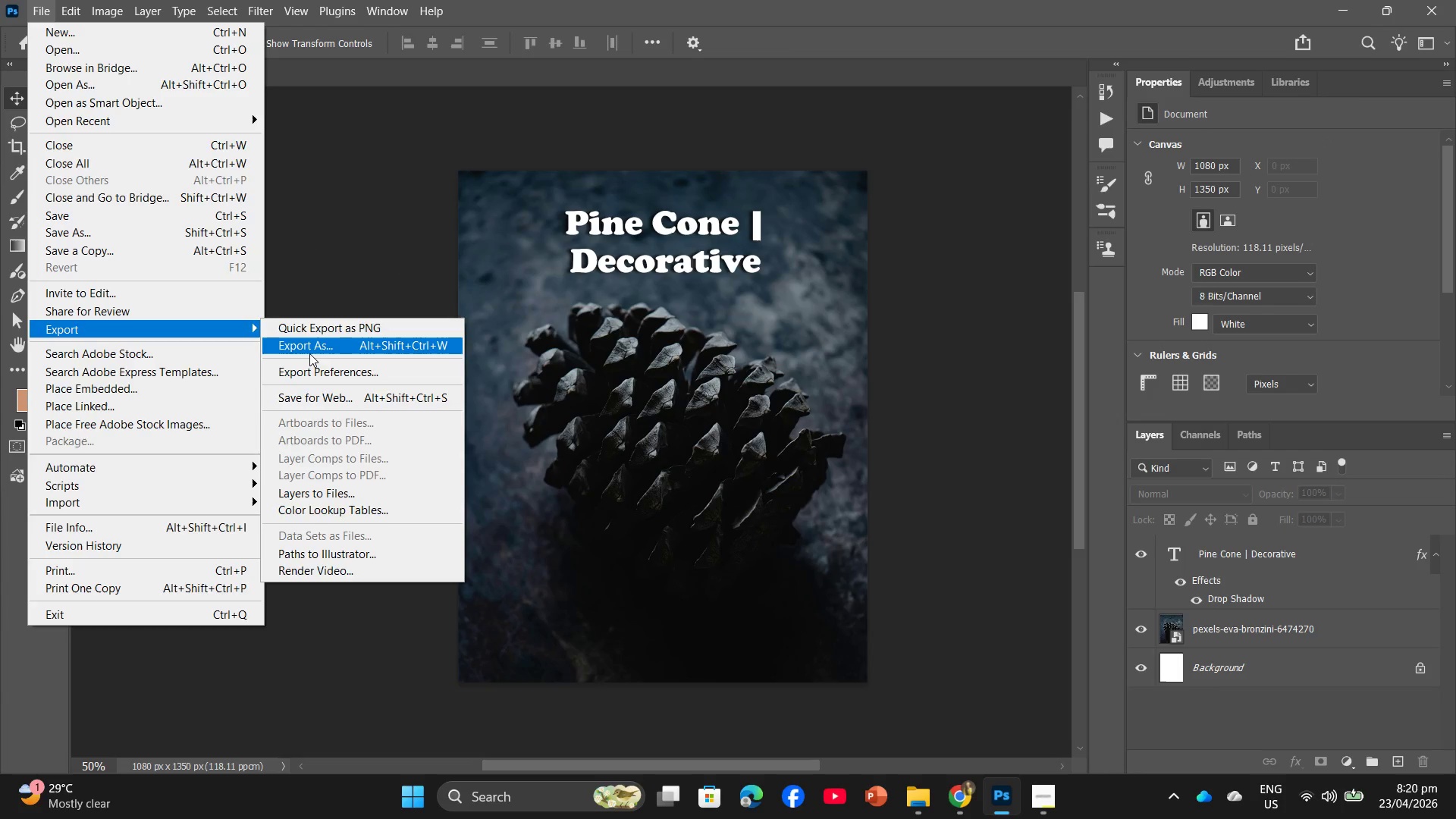 
left_click([316, 349])
 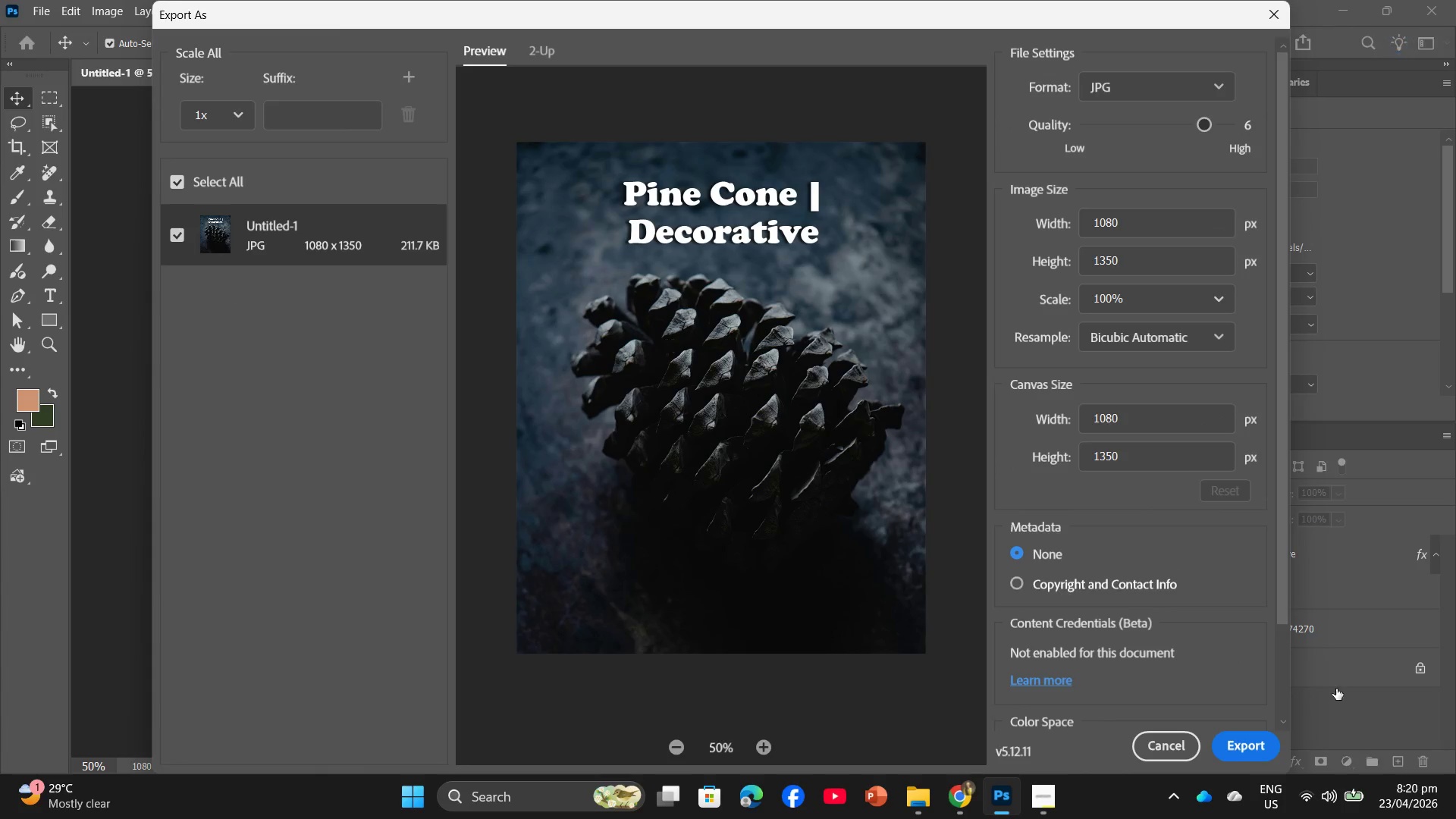 
left_click([1250, 742])
 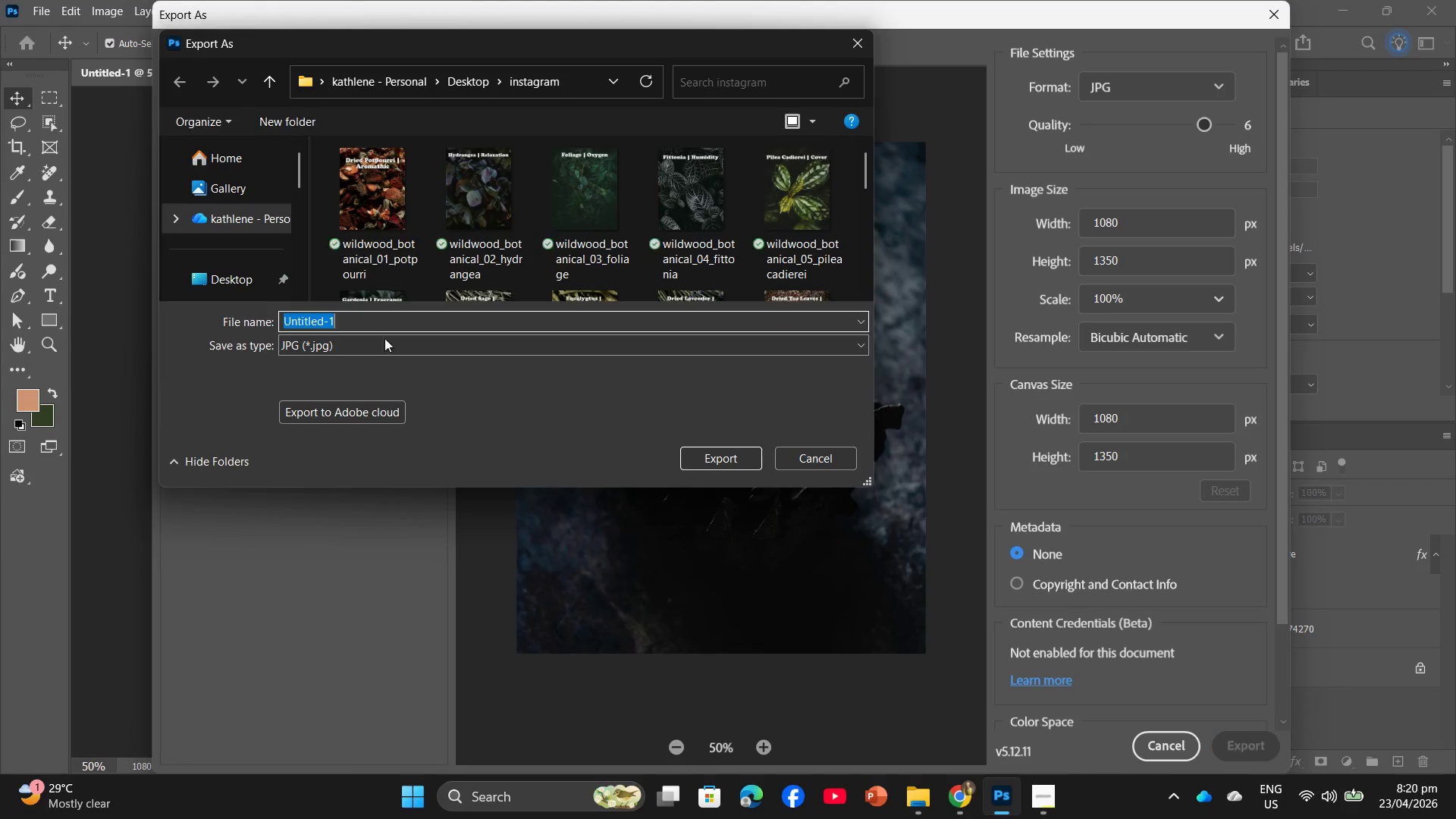 
key(Control+V)
 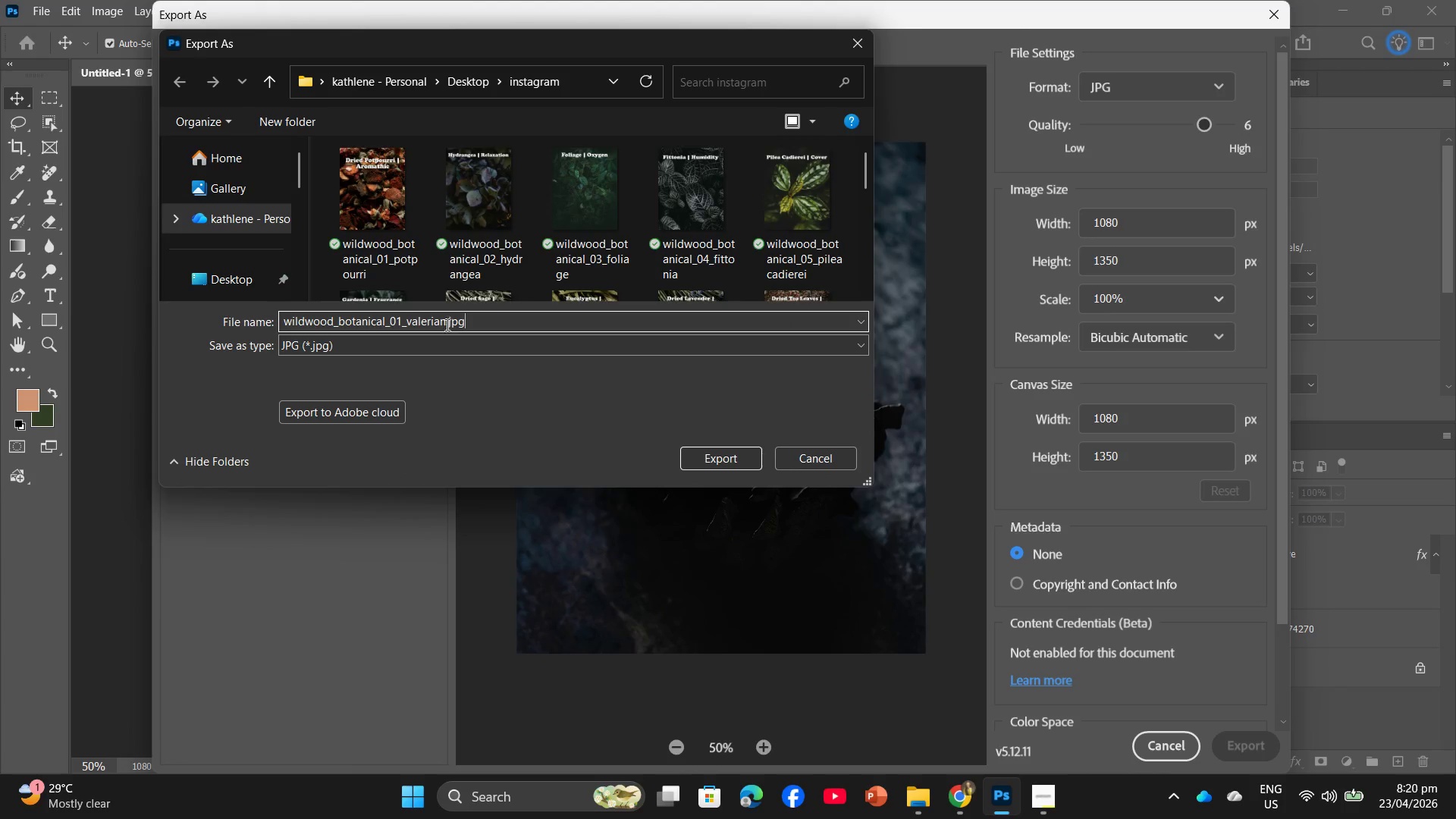 
left_click_drag(start_coordinate=[444, 325], to_coordinate=[408, 321])
 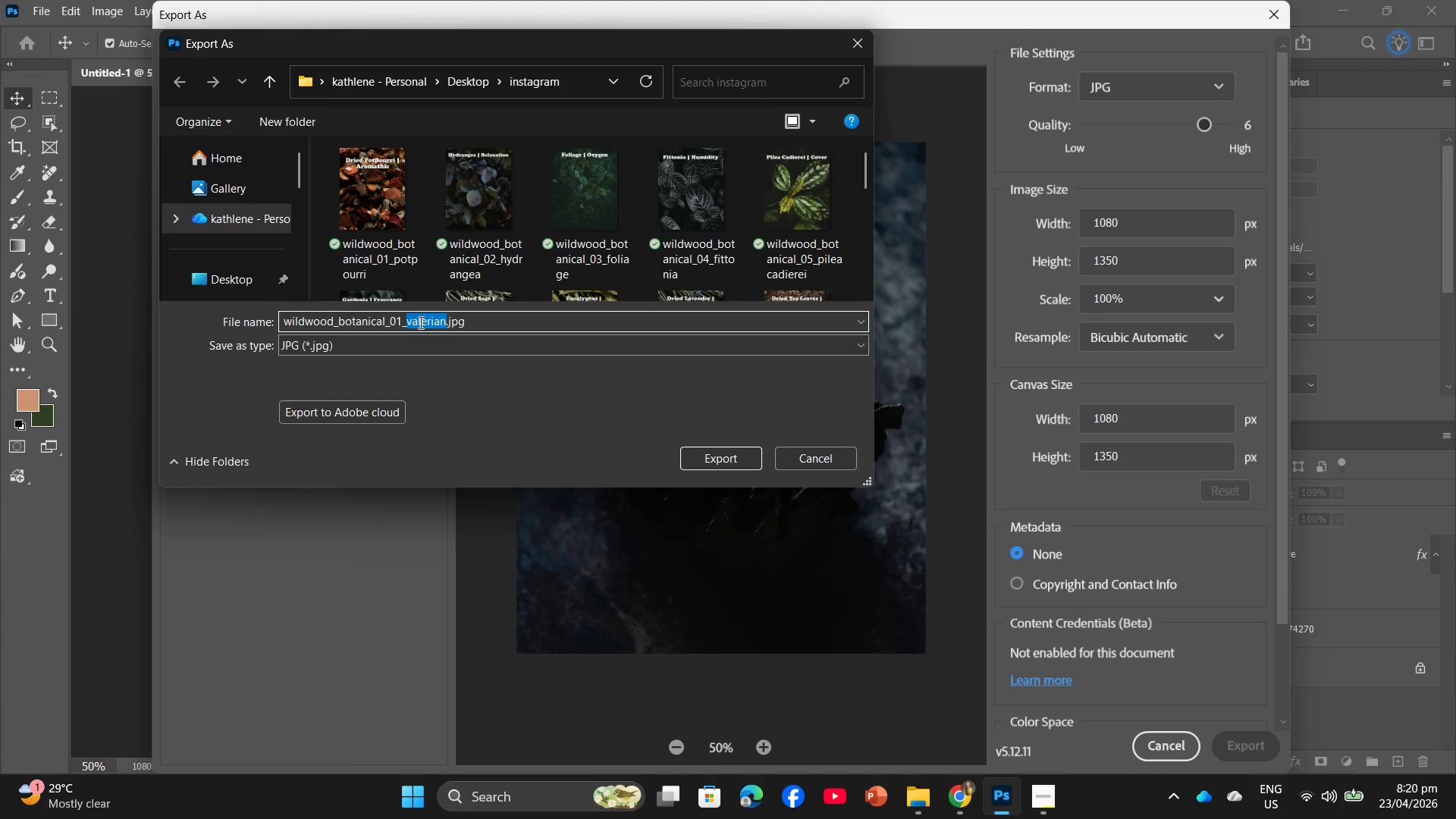 
type(pinecom)
key(Backspace)
type(ne)
key(Backspace)
key(Backspace)
type(20)
 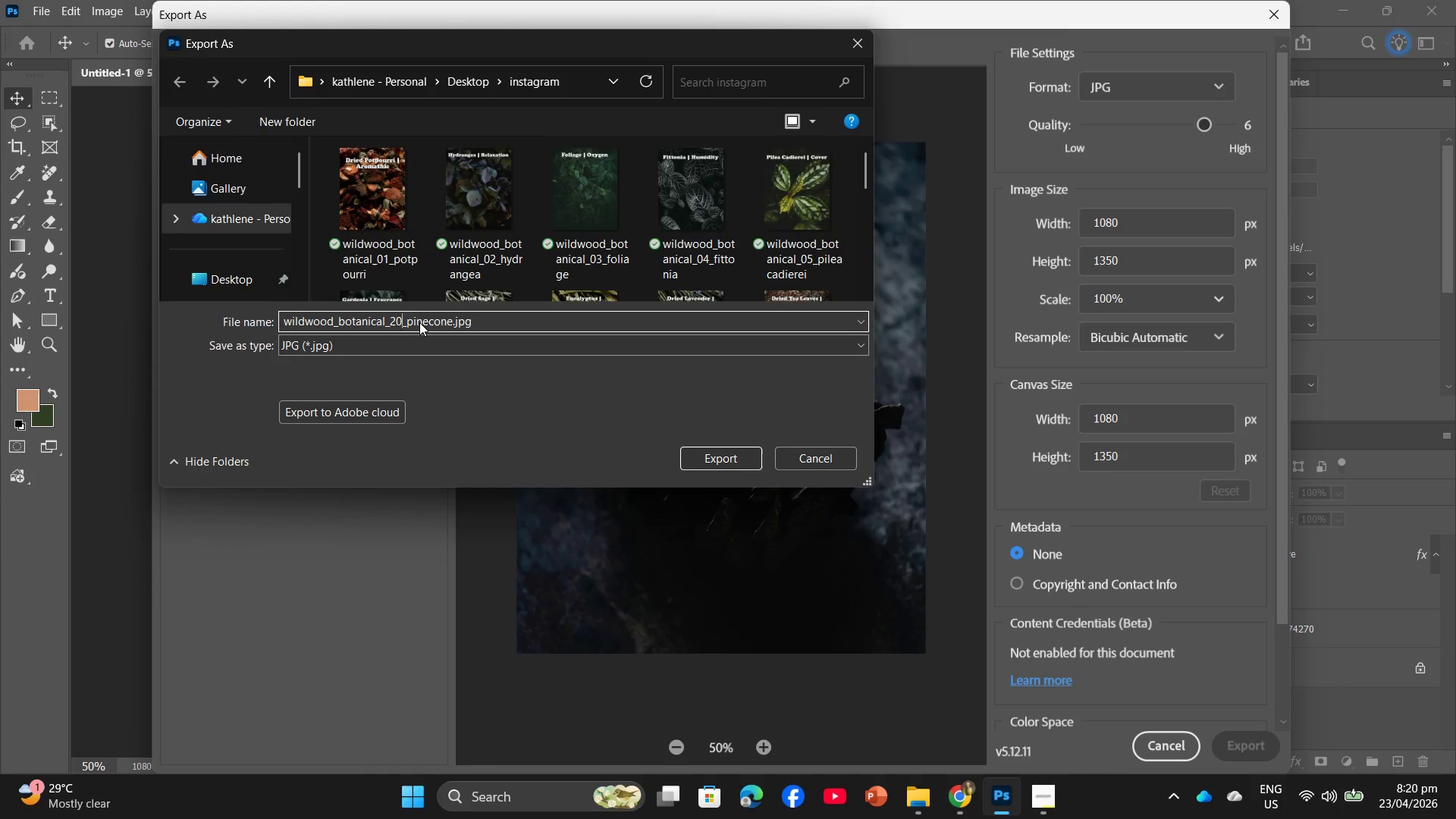 
hold_key(key=ArrowLeft, duration=0.81)
 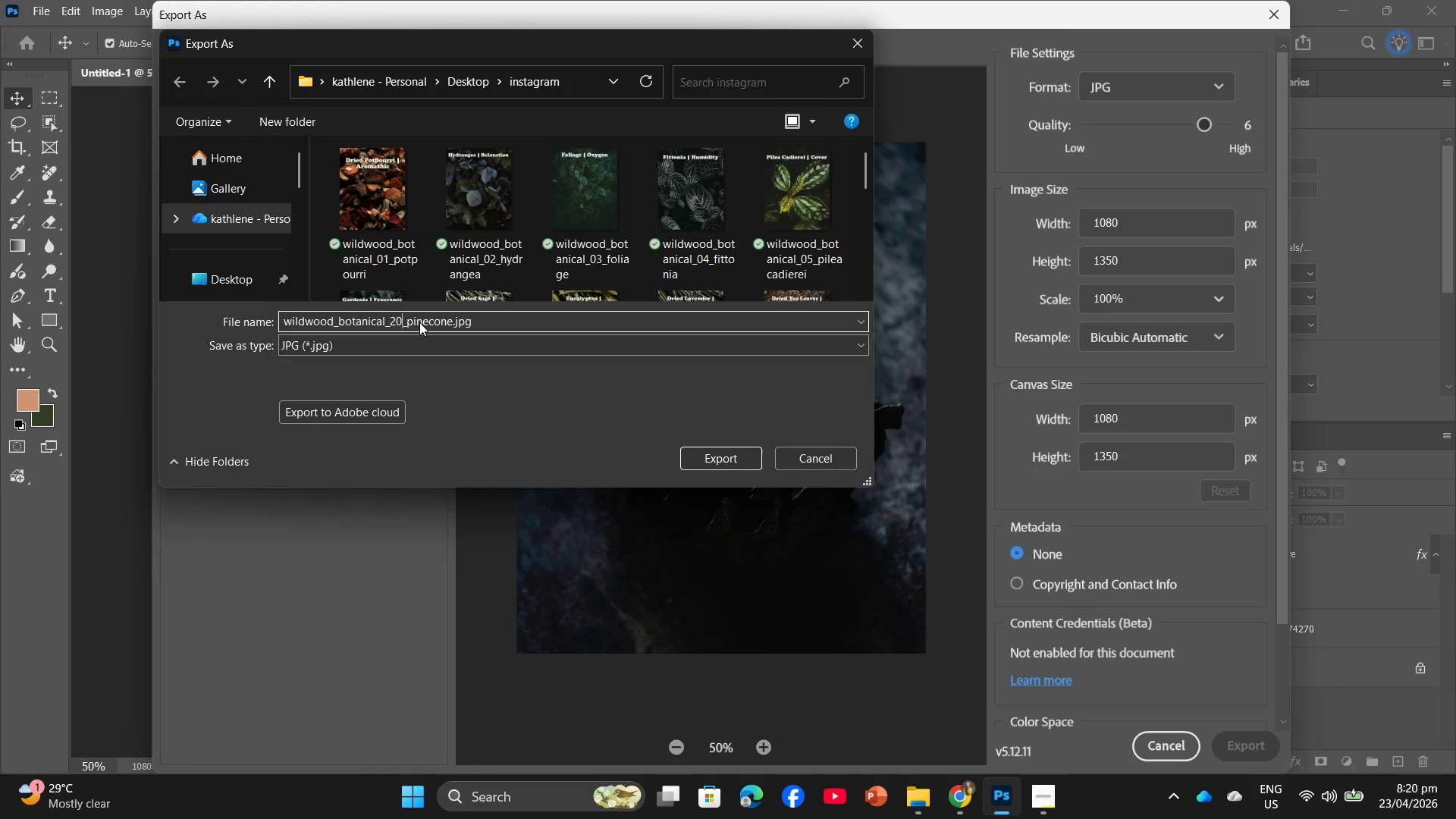 
key(Enter)
 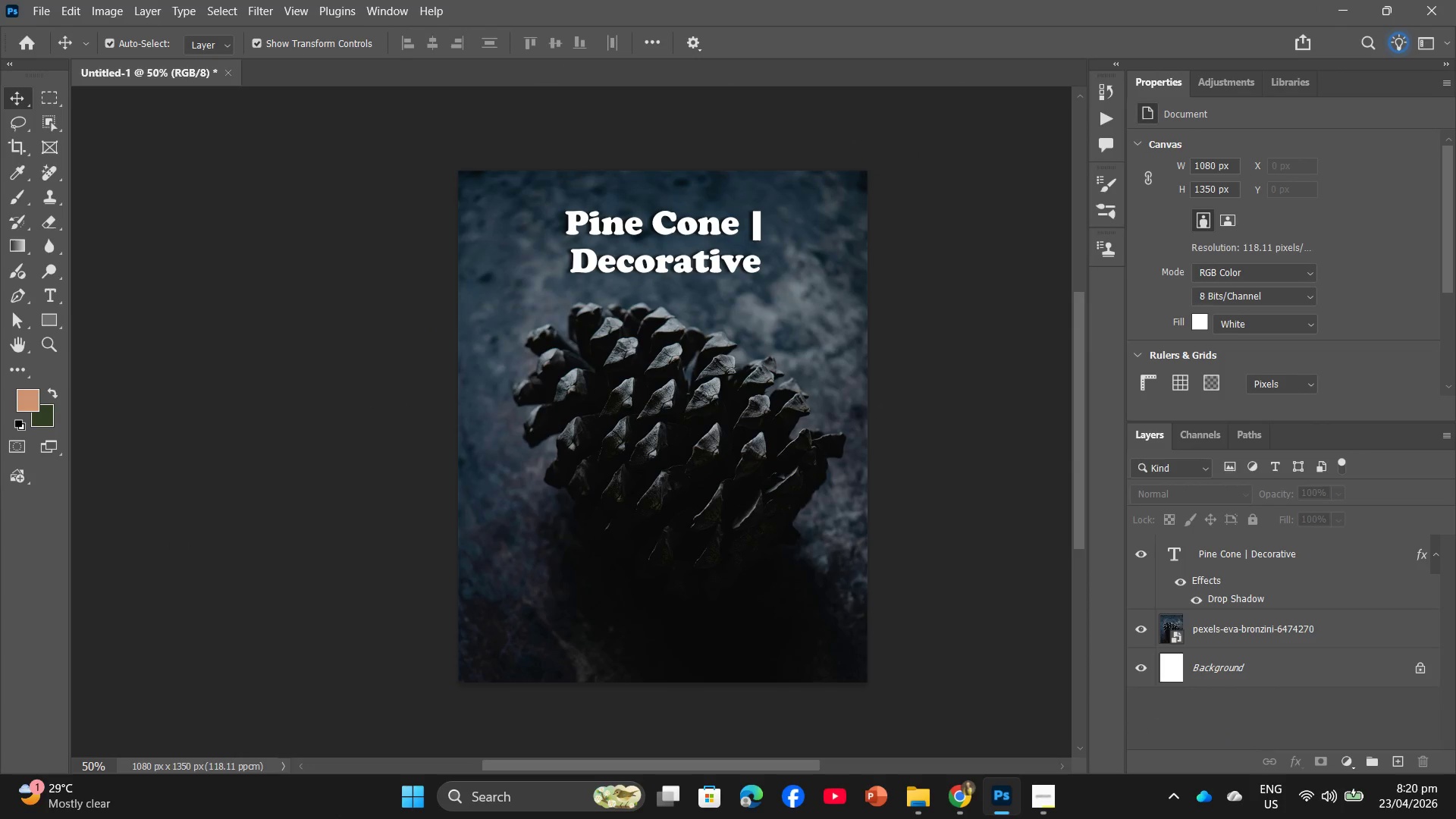 
wait(6.17)
 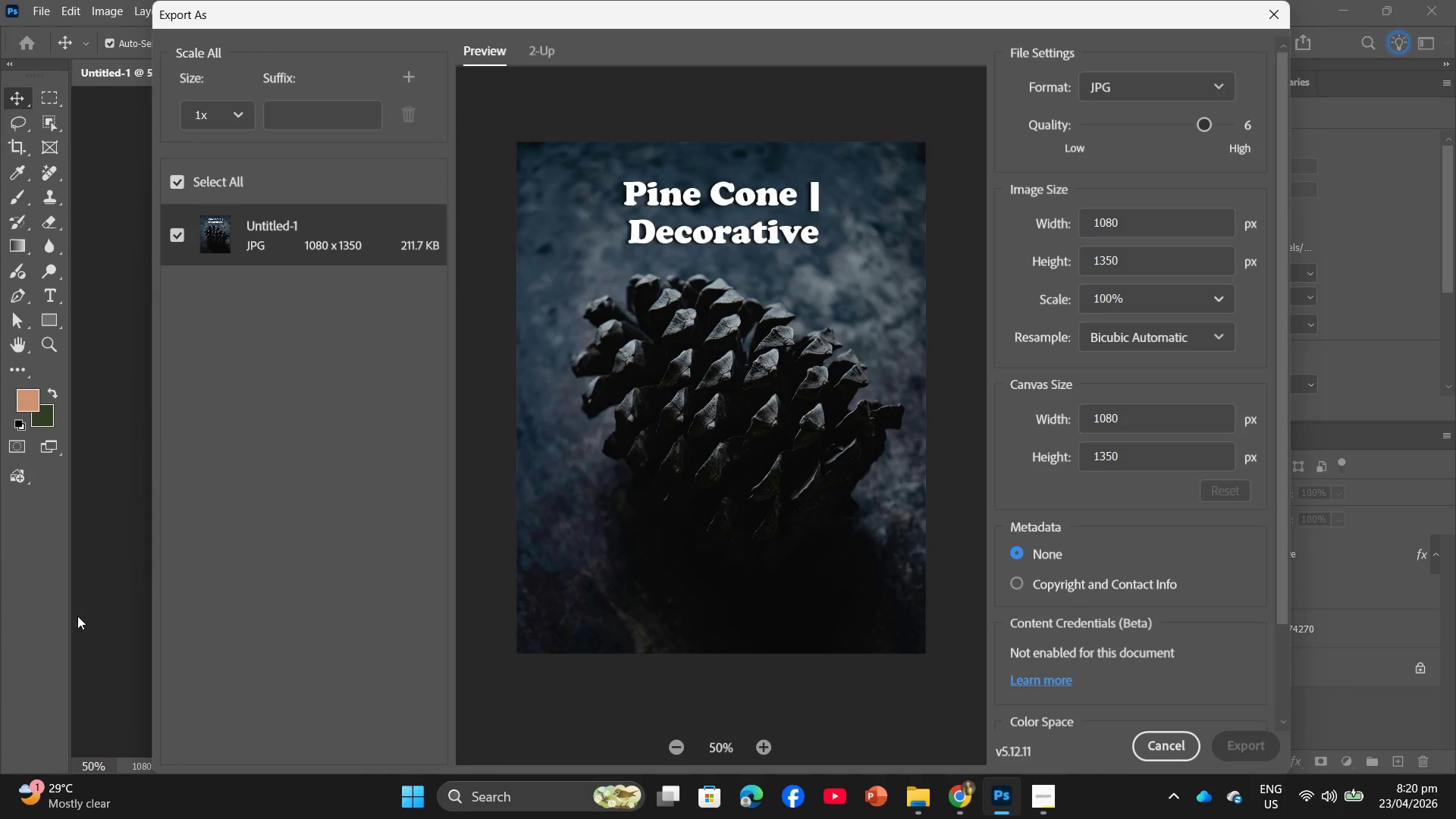 
left_click([1040, 792])